 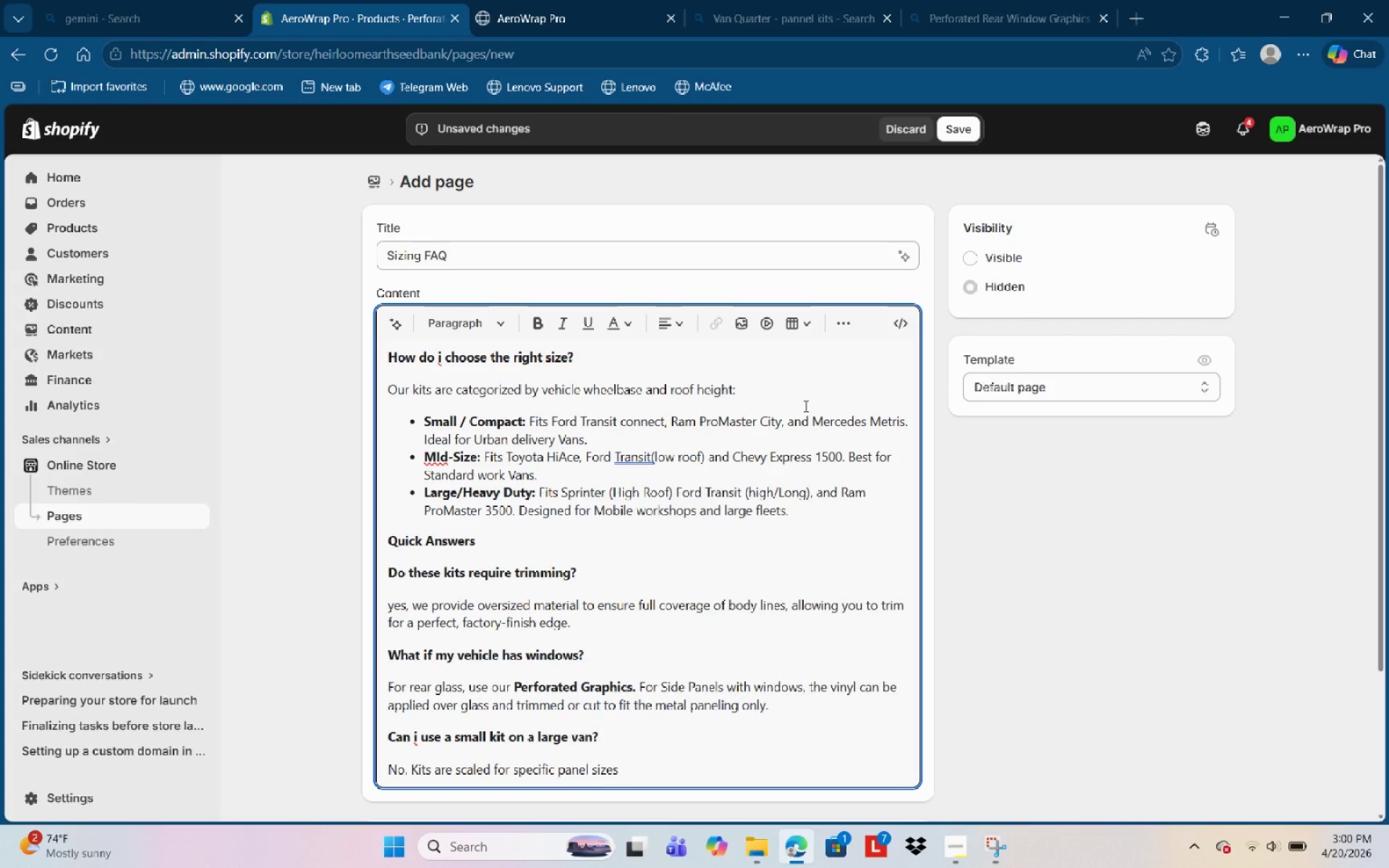 
hold_key(key=ShiftLeft, duration=1.06)
 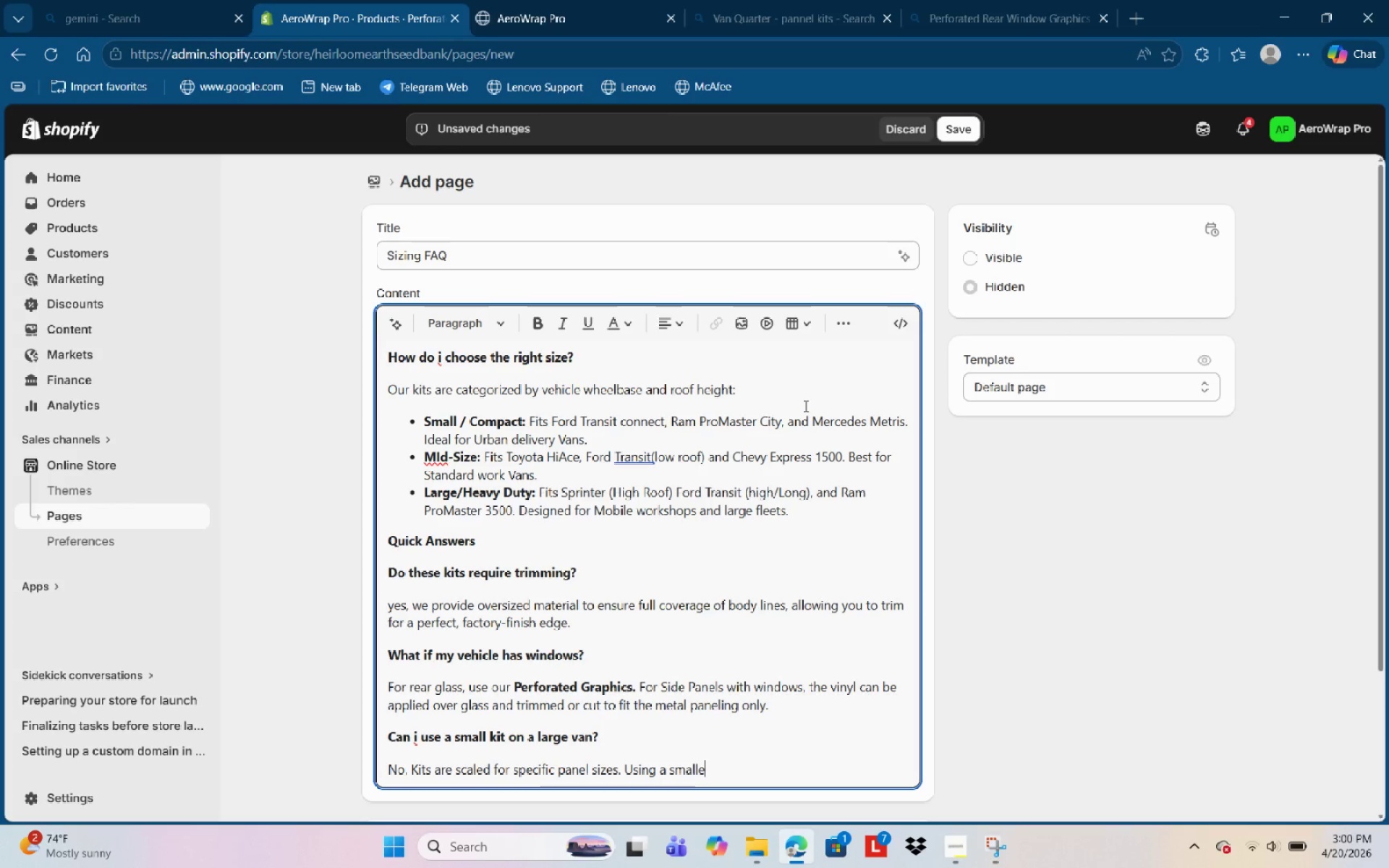 
wait(6.22)
 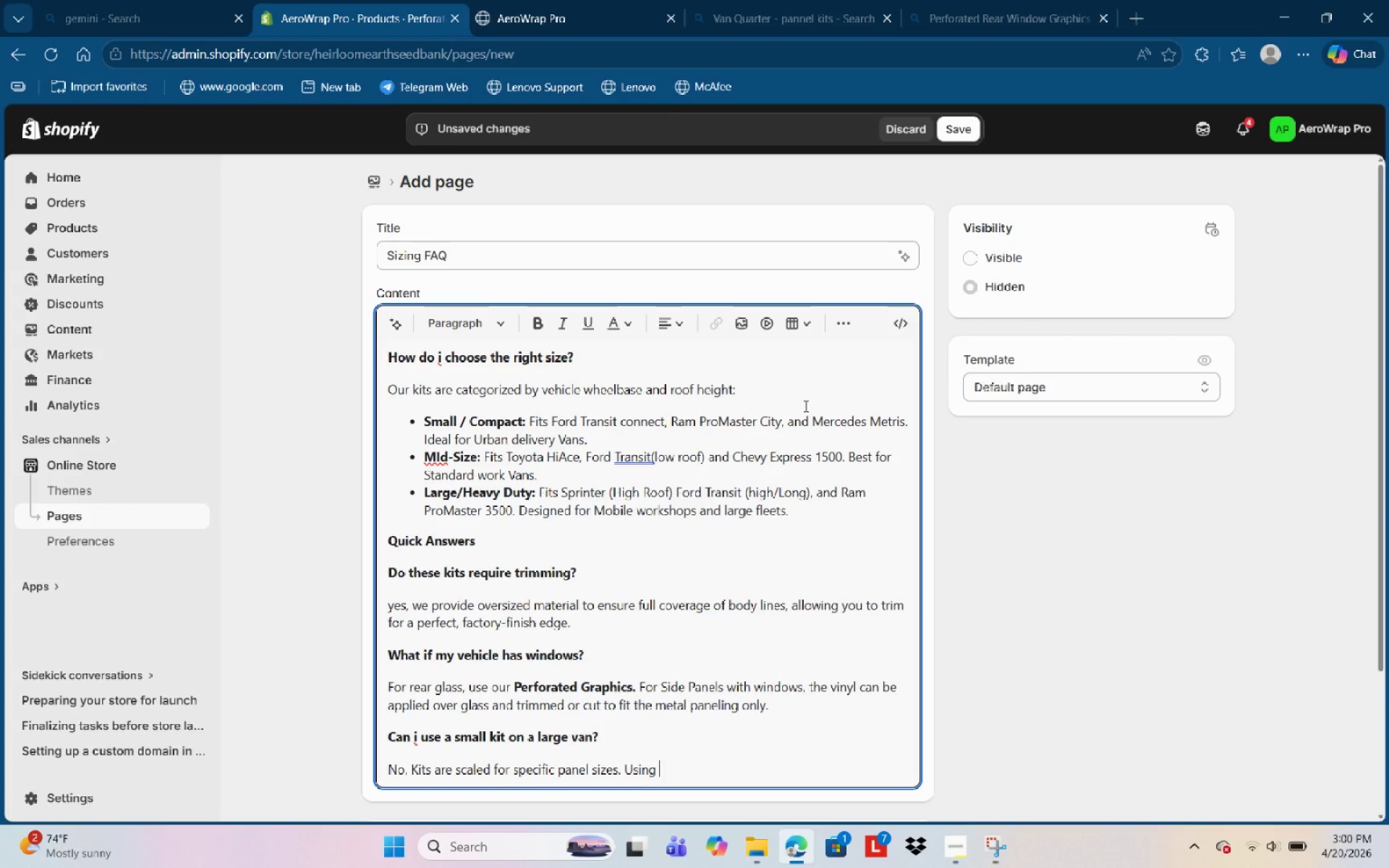 
hold_key(key=L, duration=0.31)
 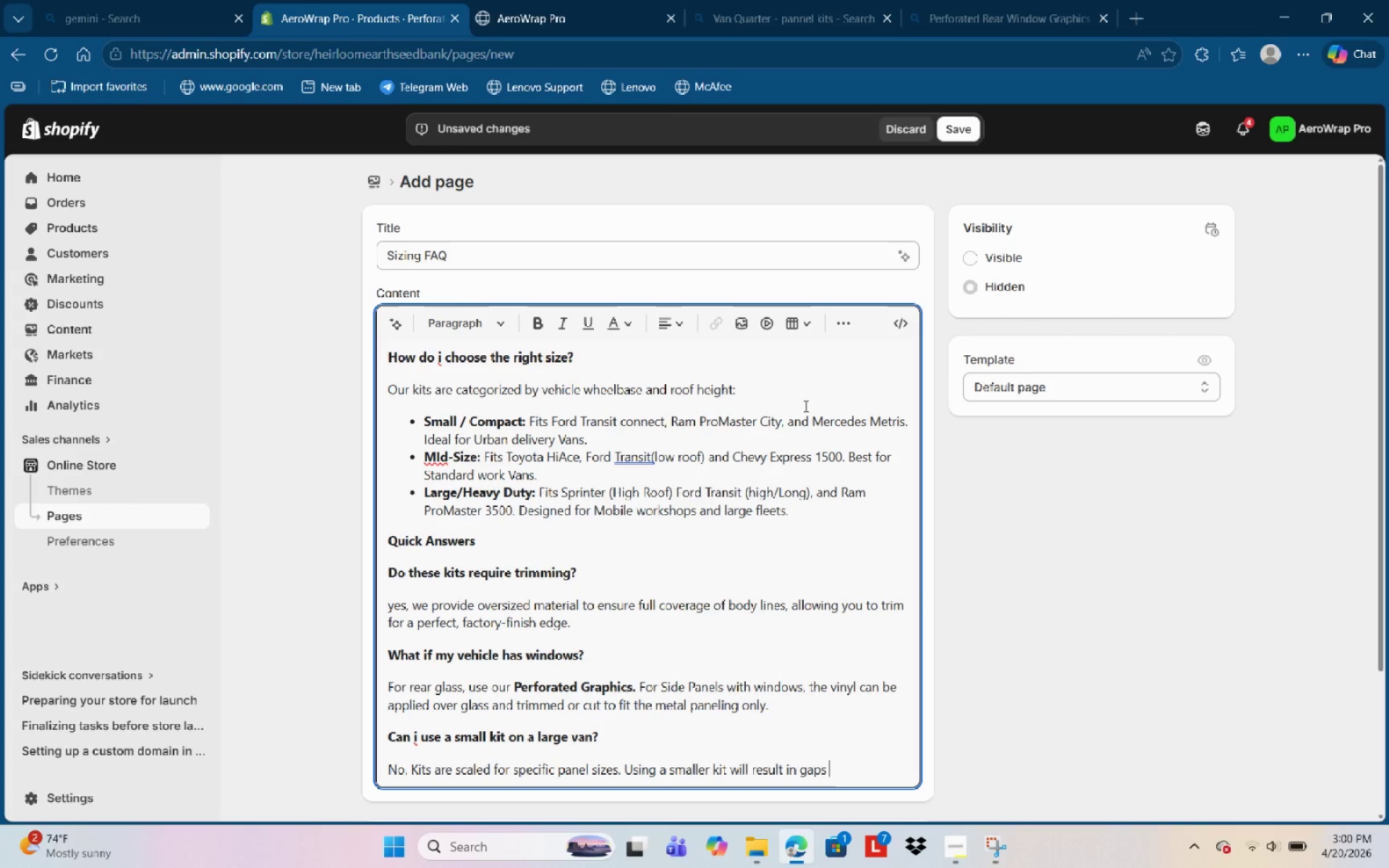 
wait(17.67)
 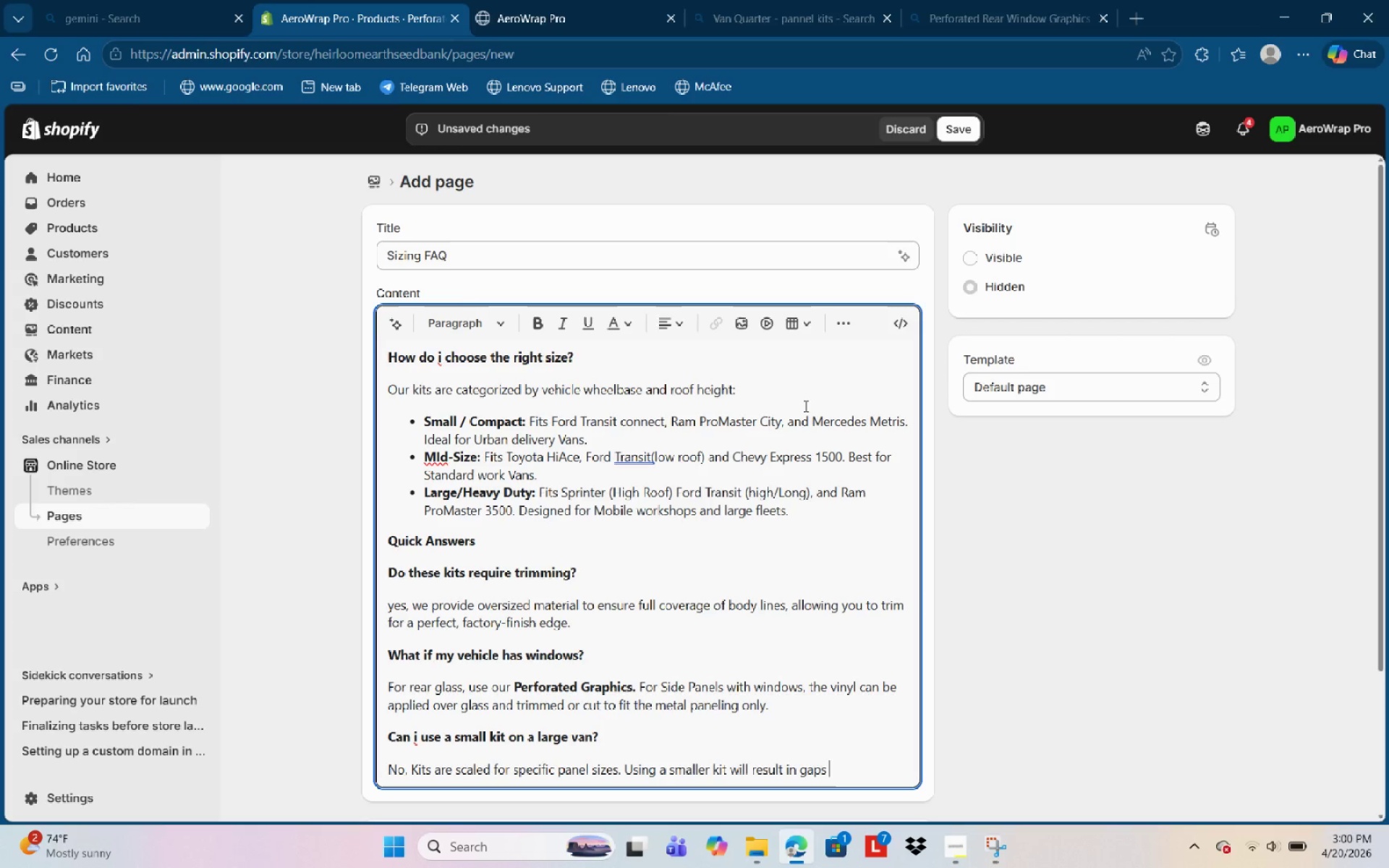 
type(and non-professional apperancecs.)
 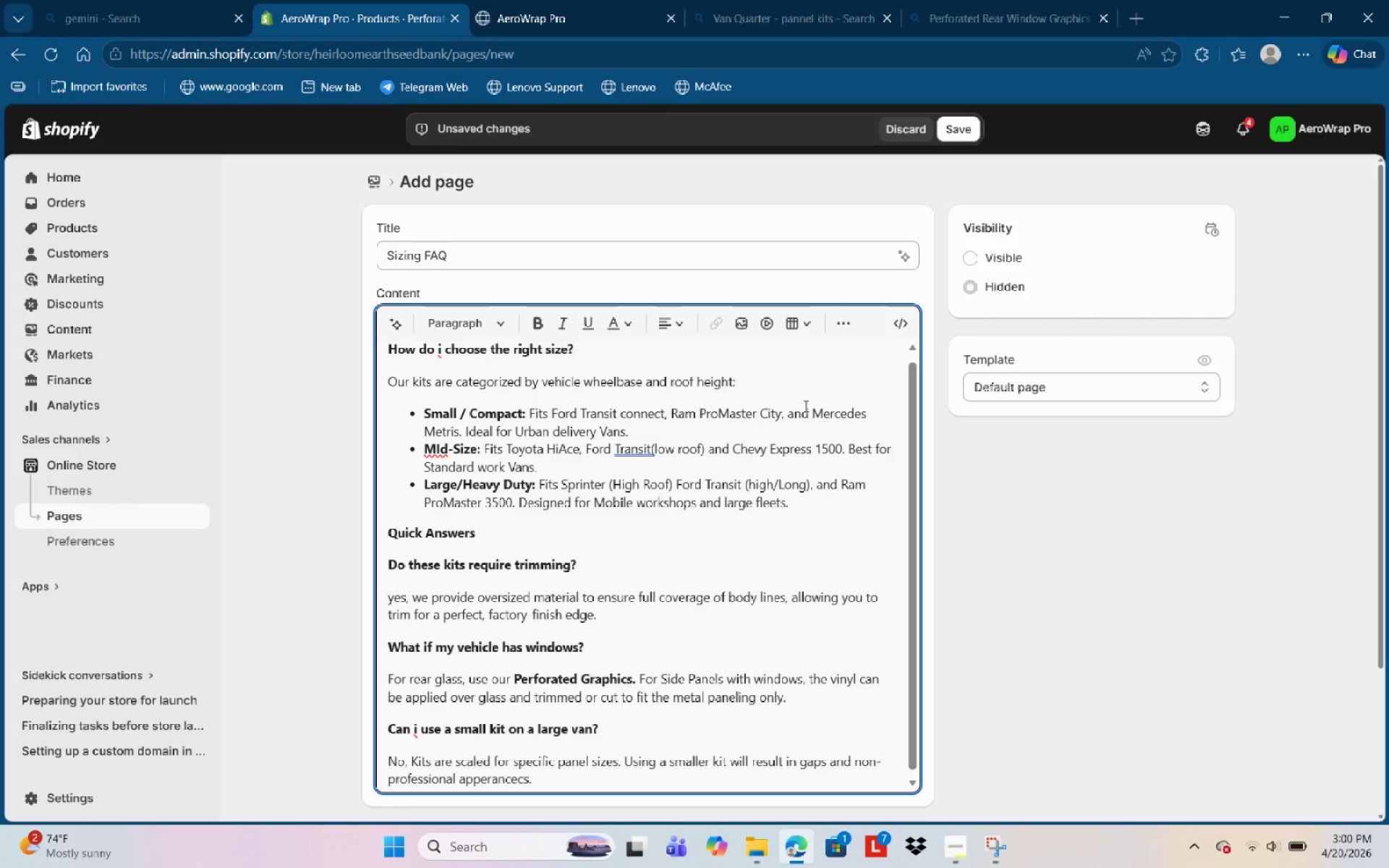 
key(Enter)
 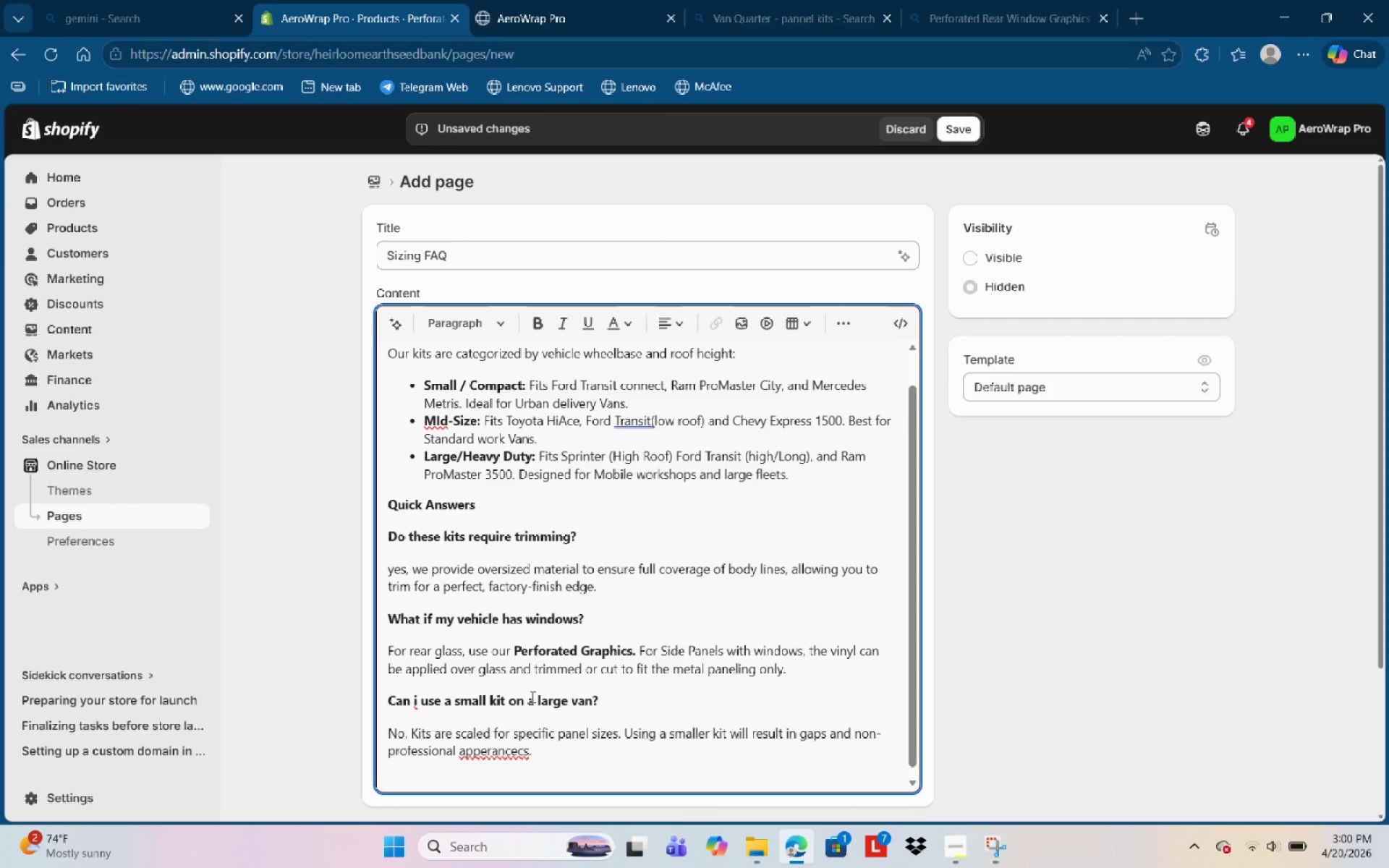 
left_click([506, 746])
 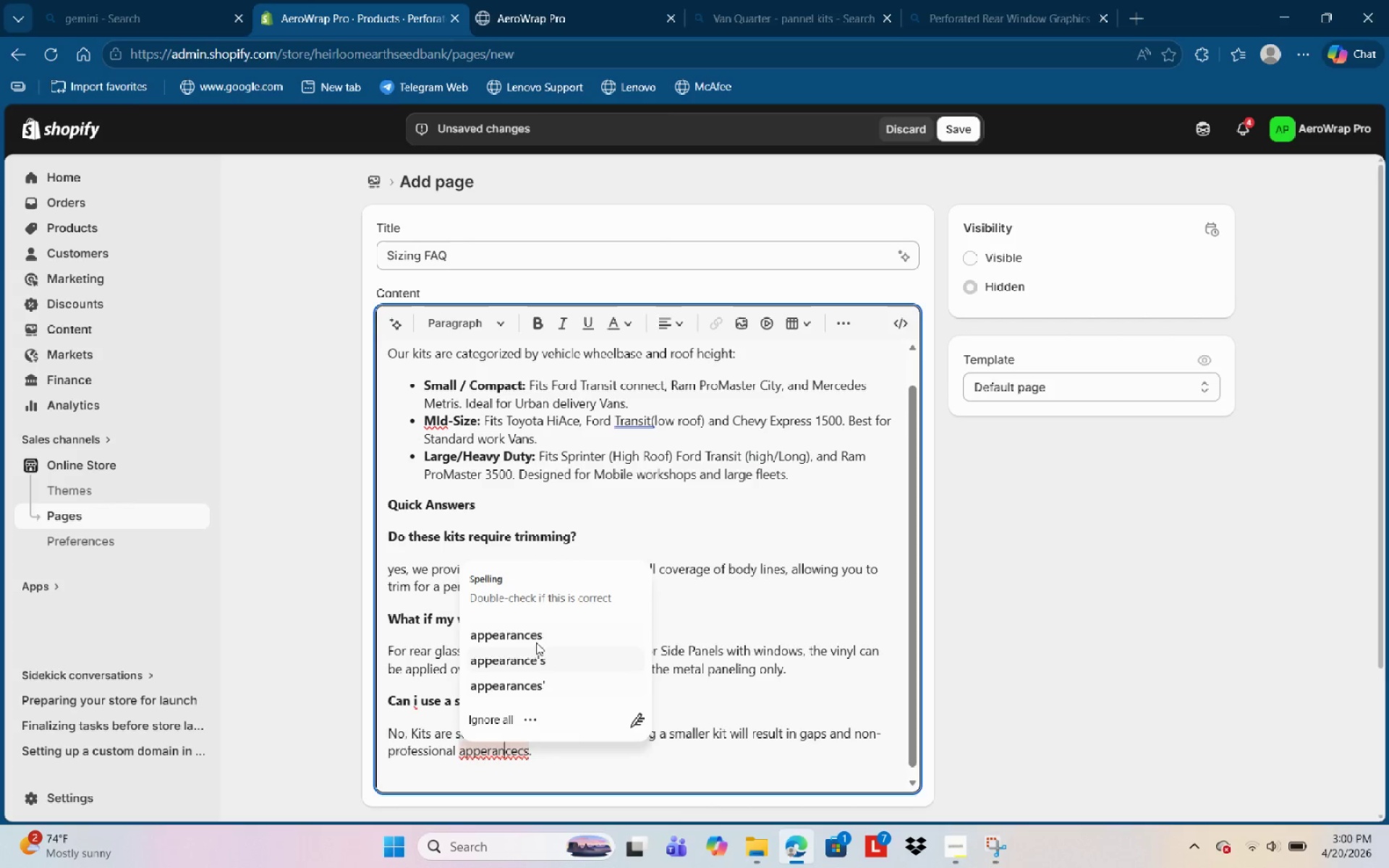 
left_click([538, 639])
 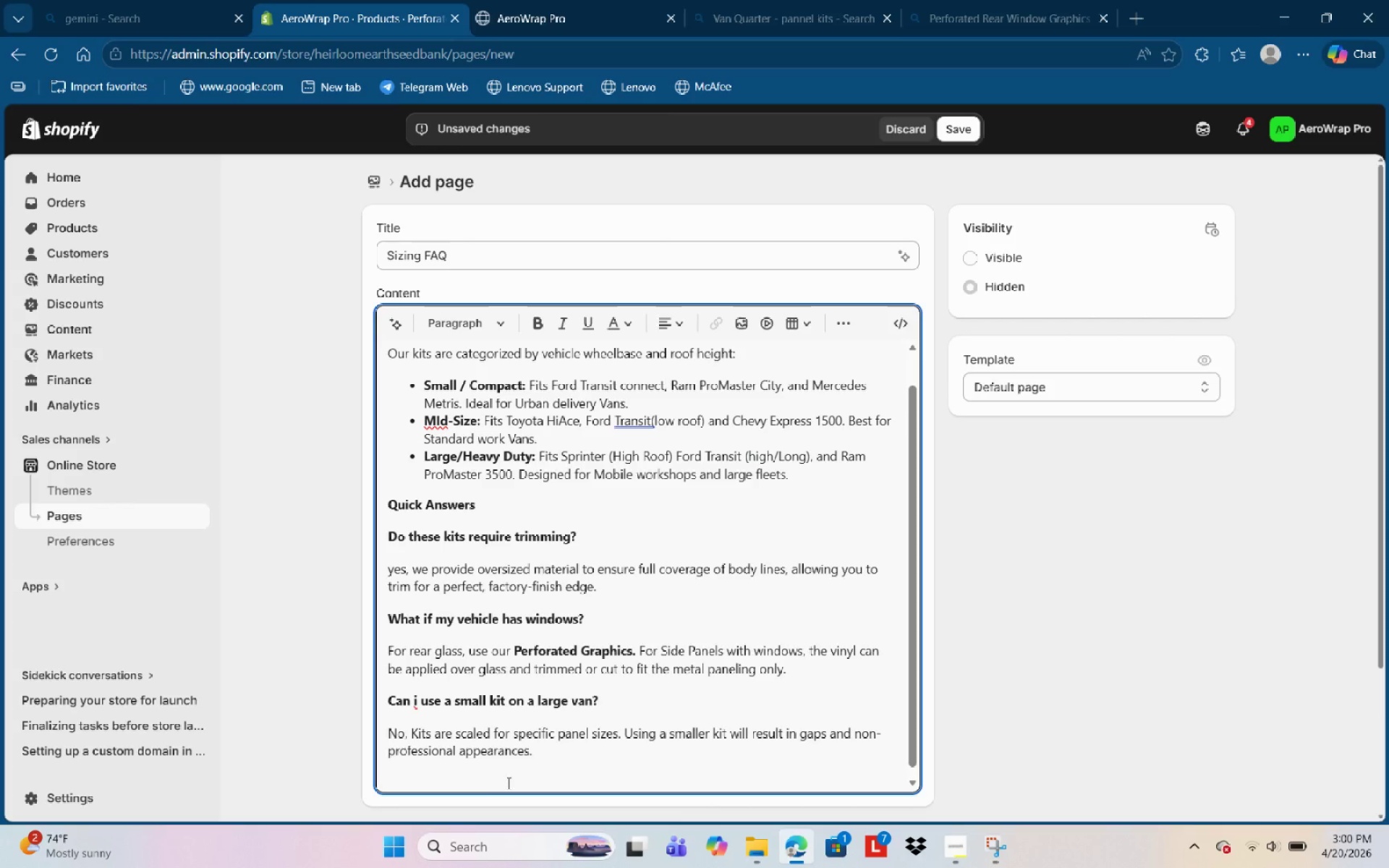 
left_click([508, 777])
 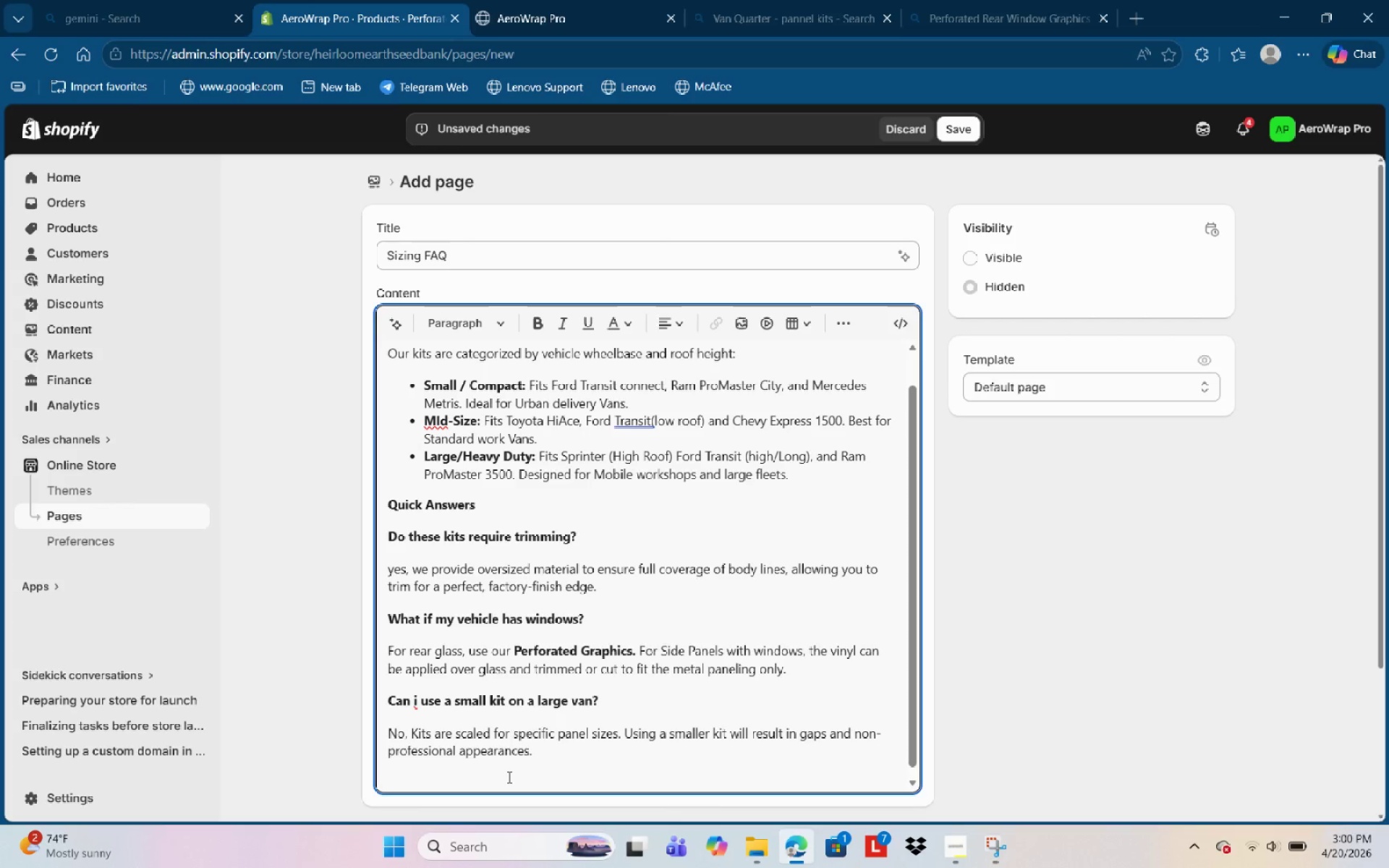 
type(Need a custom t)
key(Backspace)
type(template)
 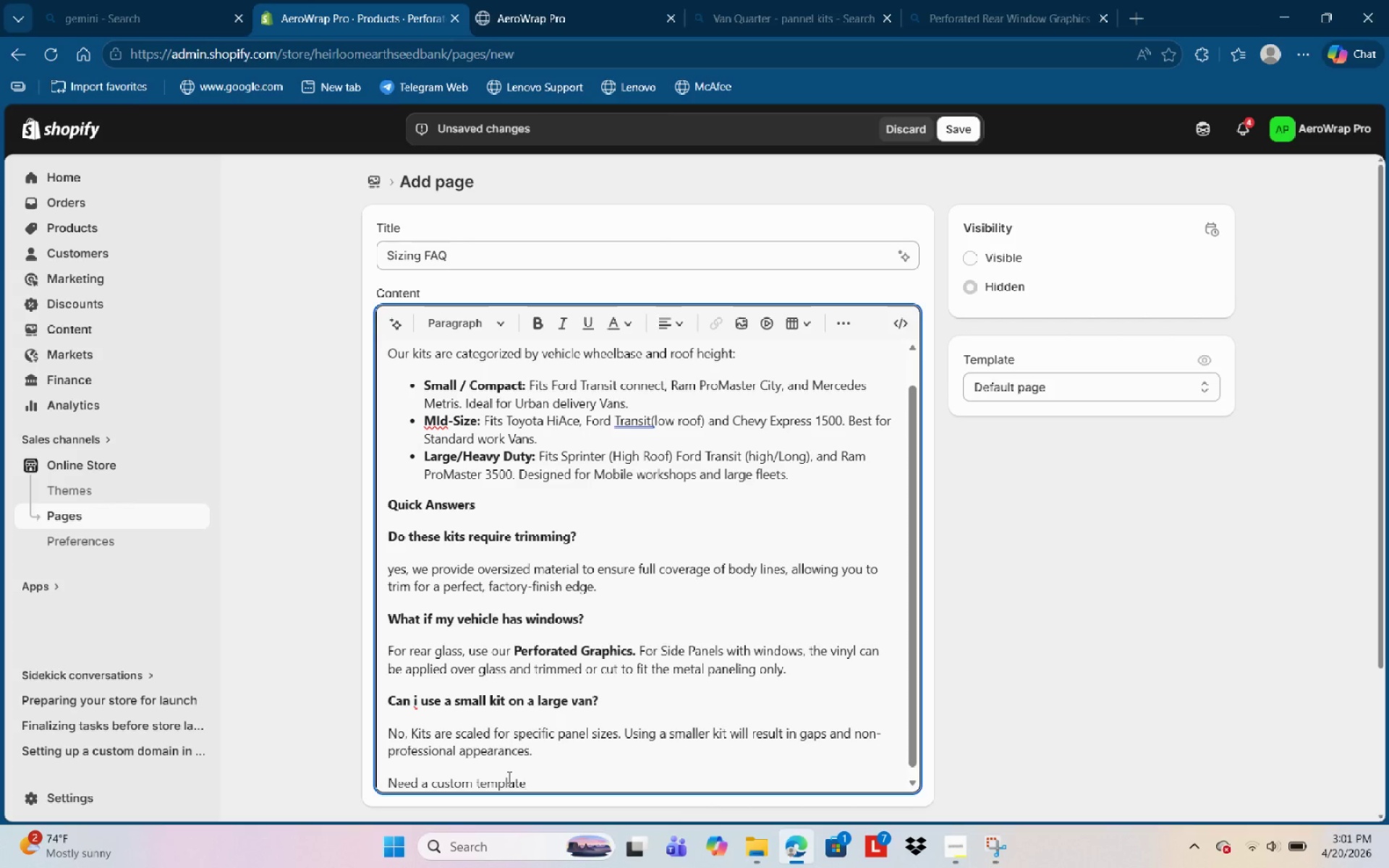 
key(Control+Shift+ArrowLeft)
 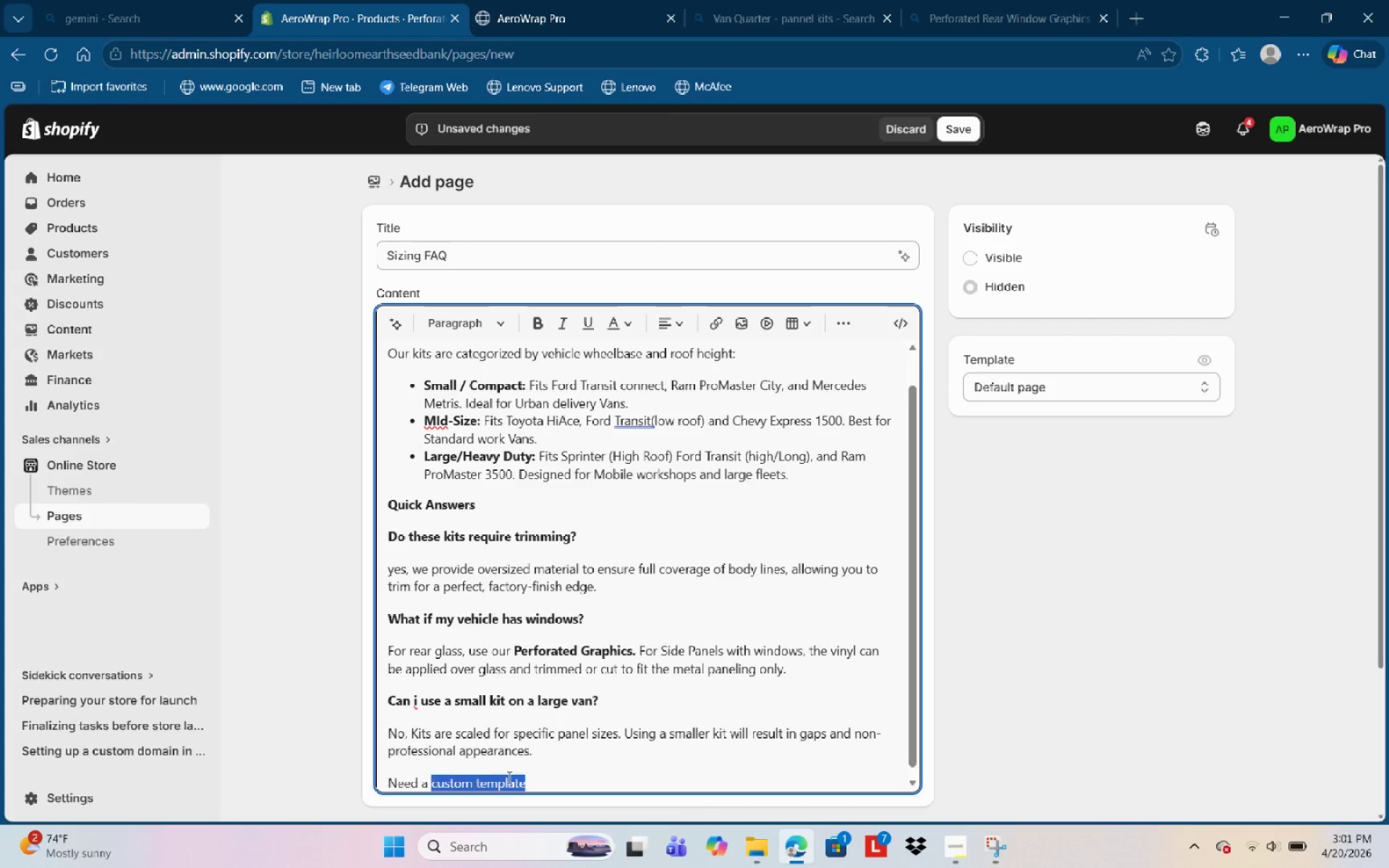 
key(Control+Shift+ArrowLeft)
 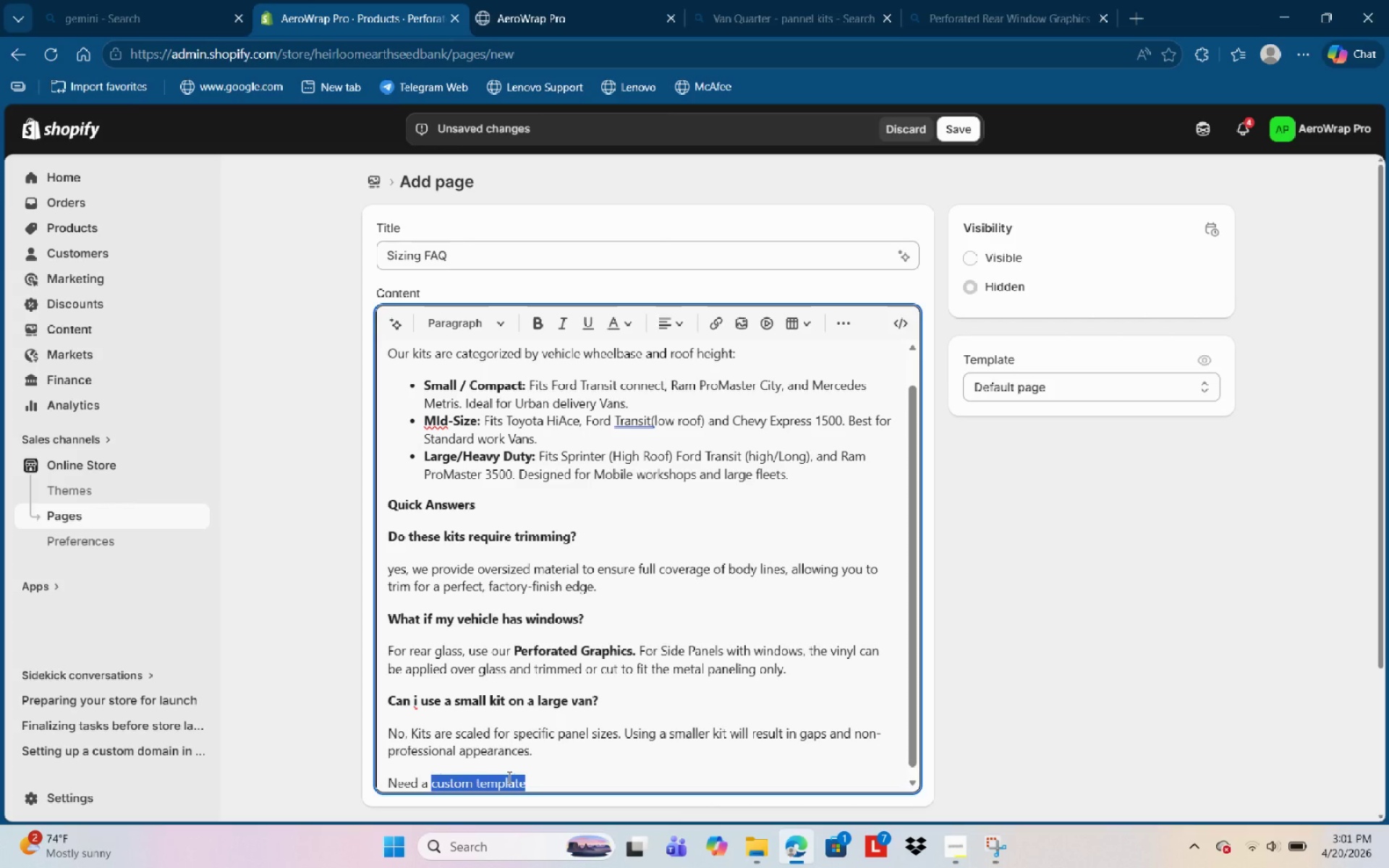 
key(Control+Shift+ArrowLeft)
 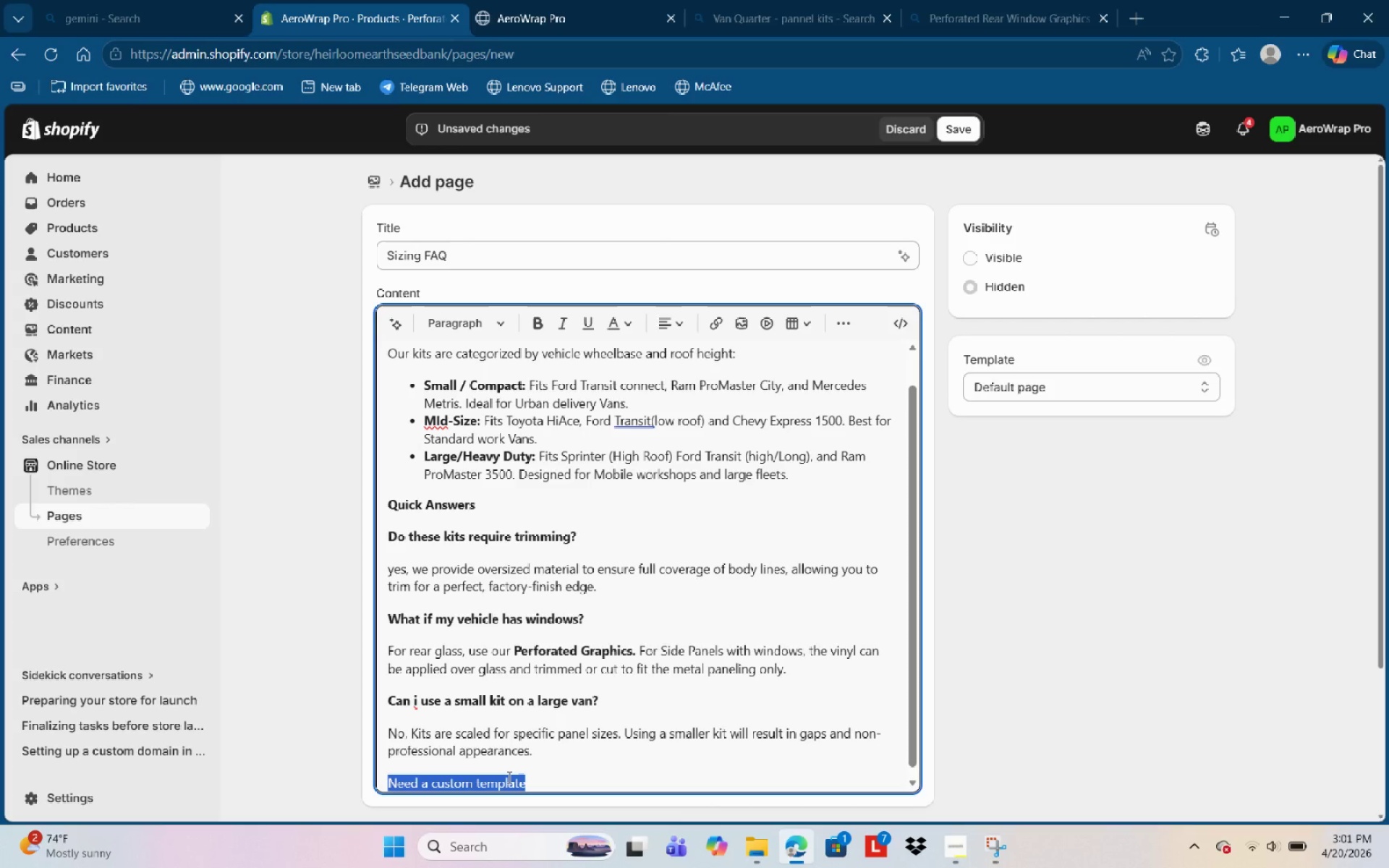 
key(Control+Shift+ArrowLeft)
 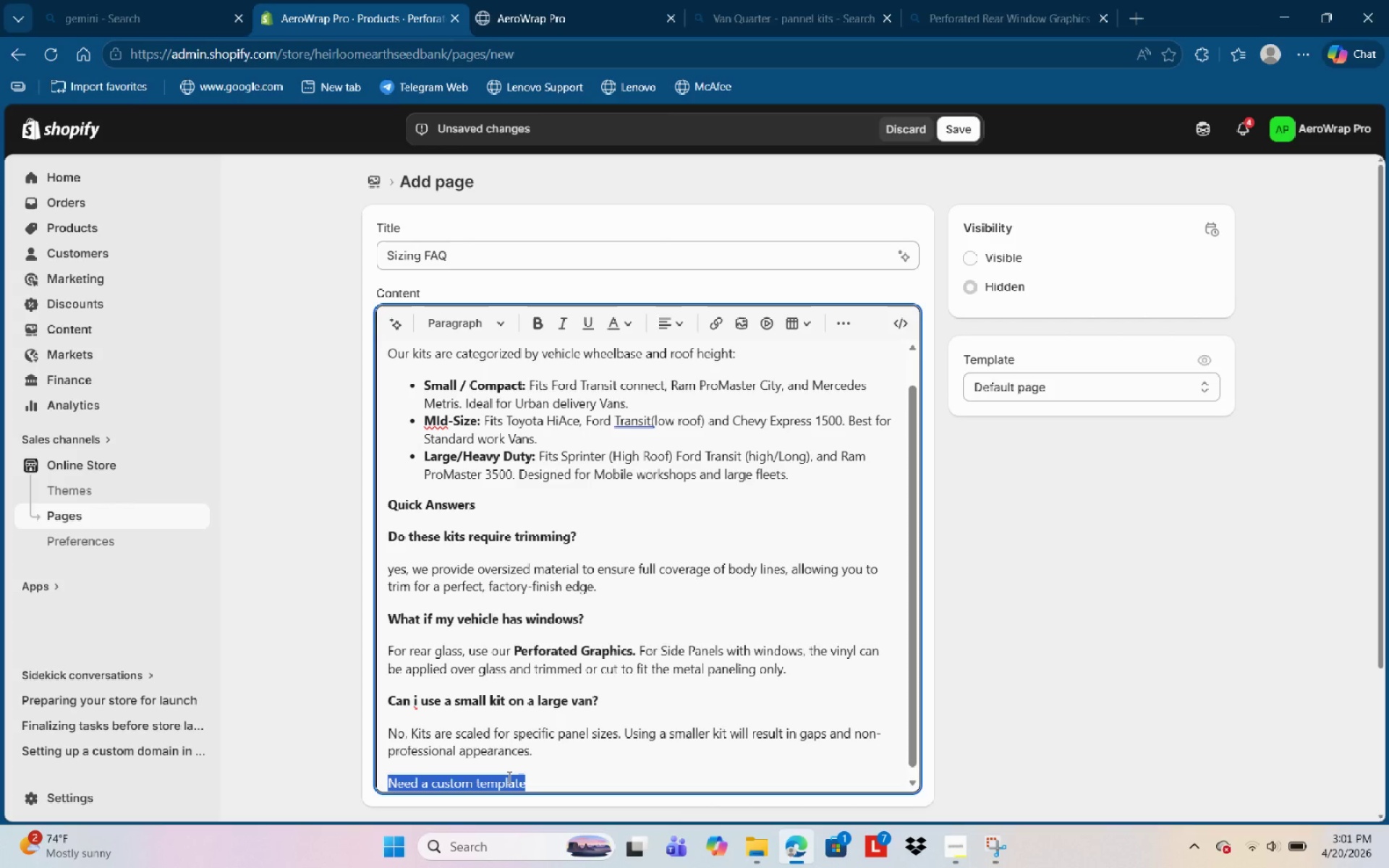 
key(Control+Shift+ArrowLeft)
 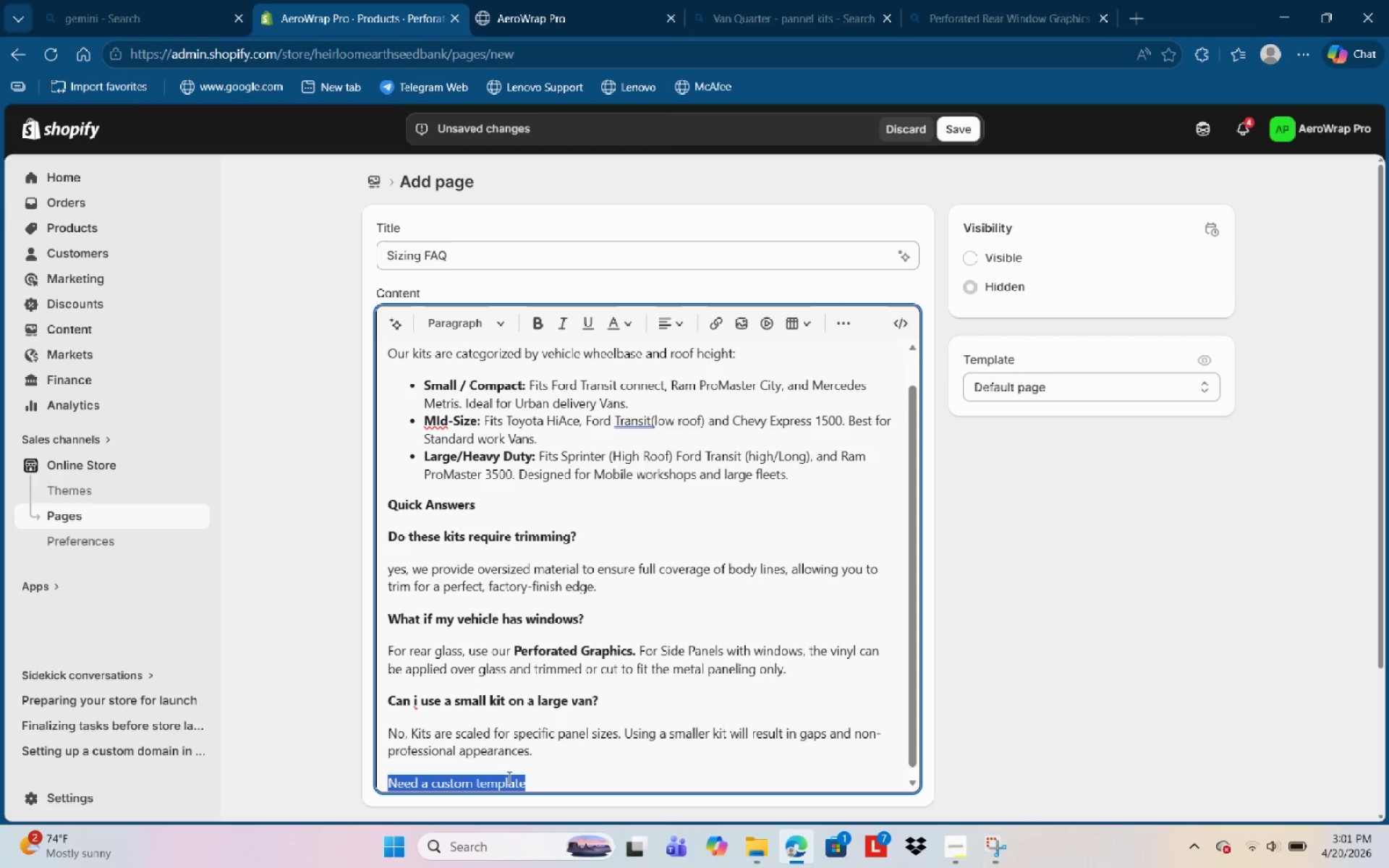 
key(Control+B)
 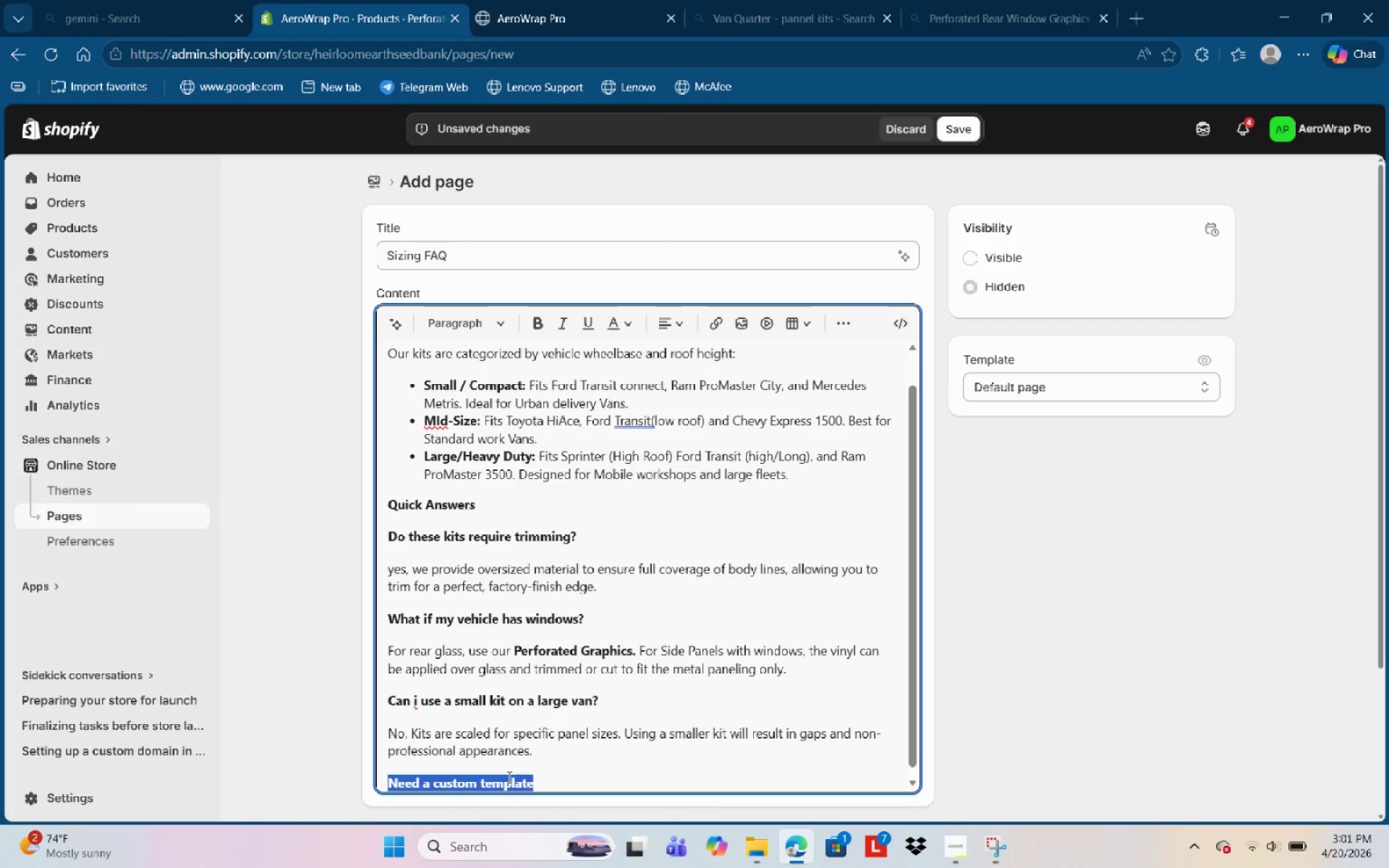 
key(ArrowRight)
 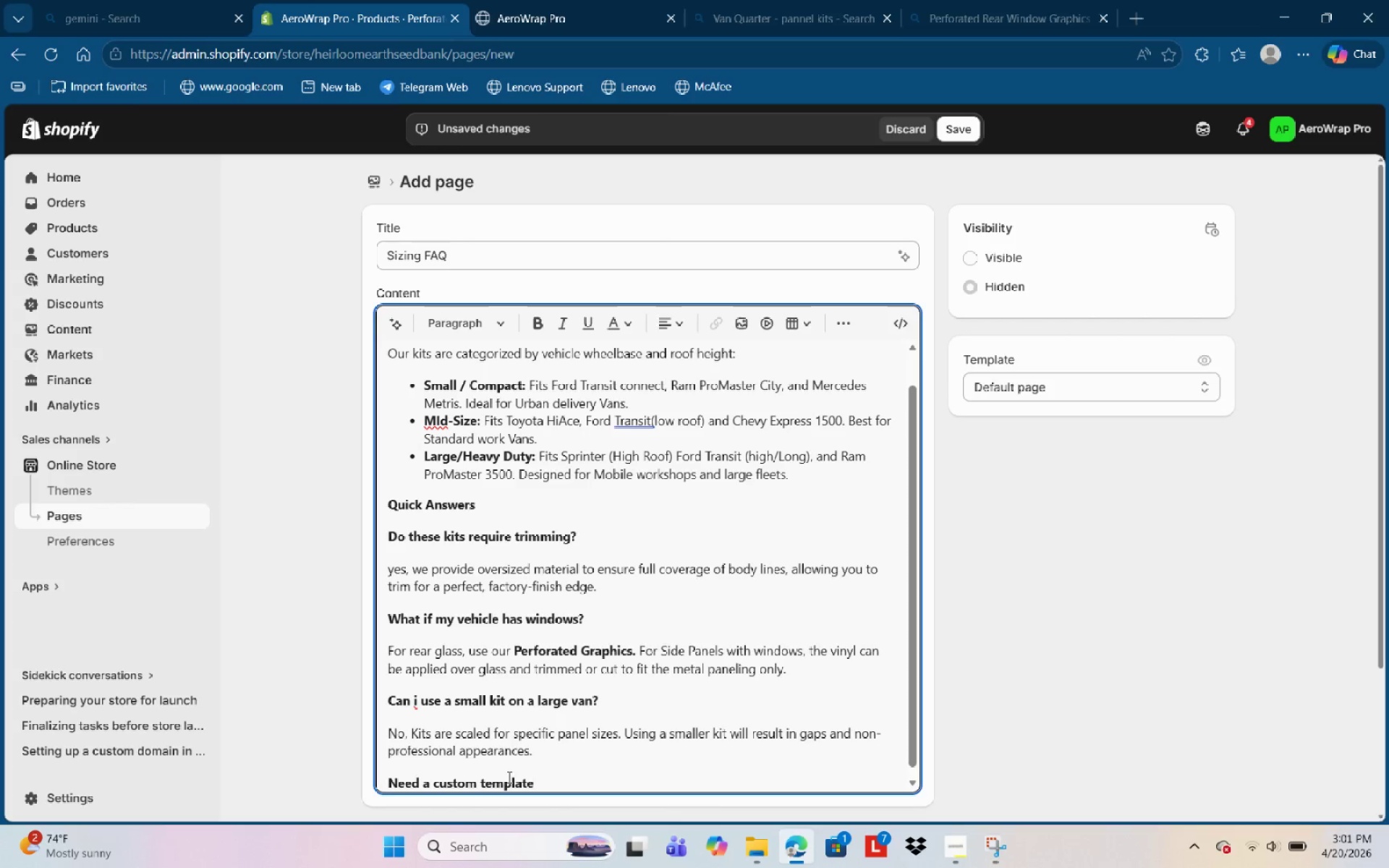 
key(Slash)
 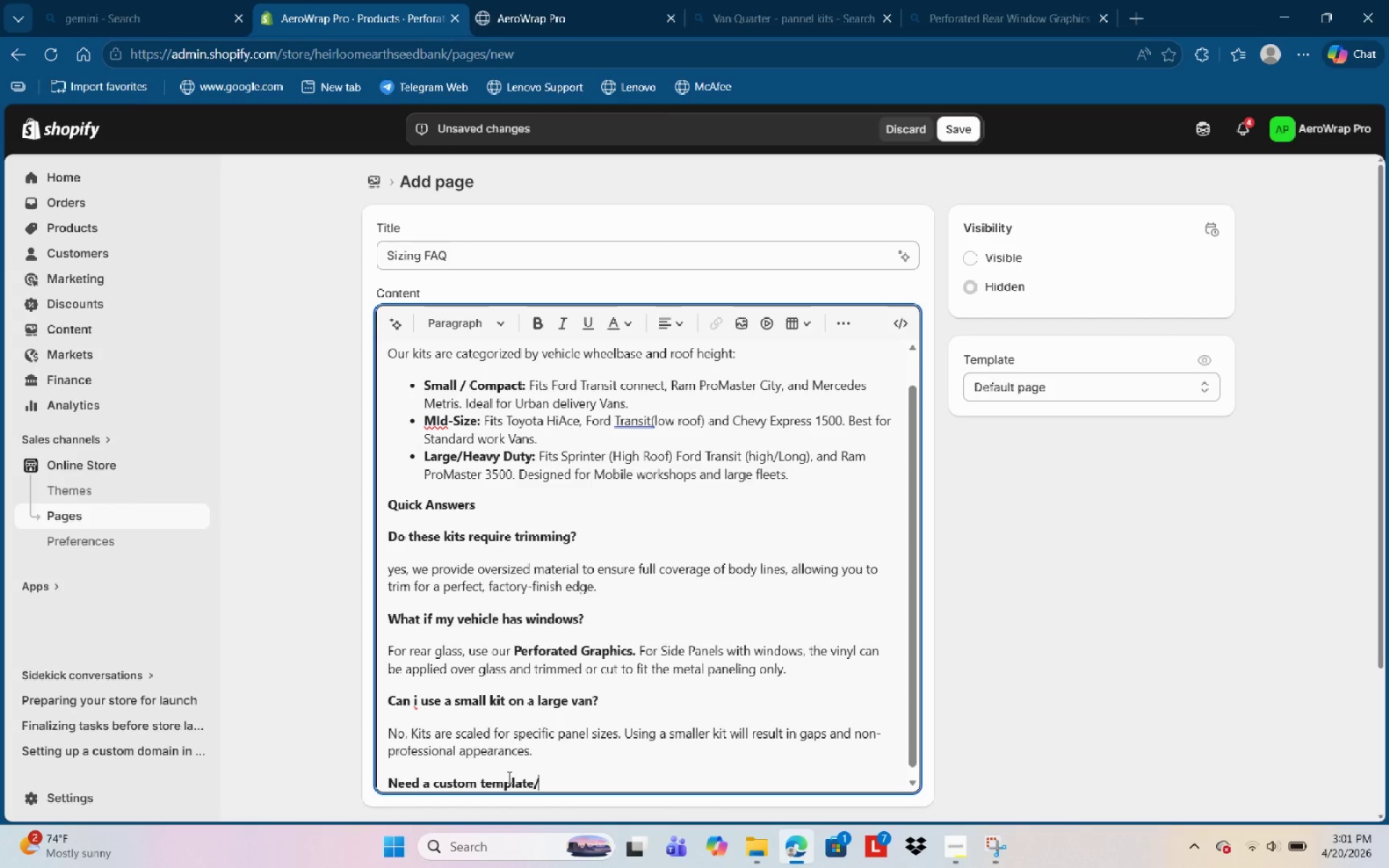 
key(Shift+ShiftRight)
 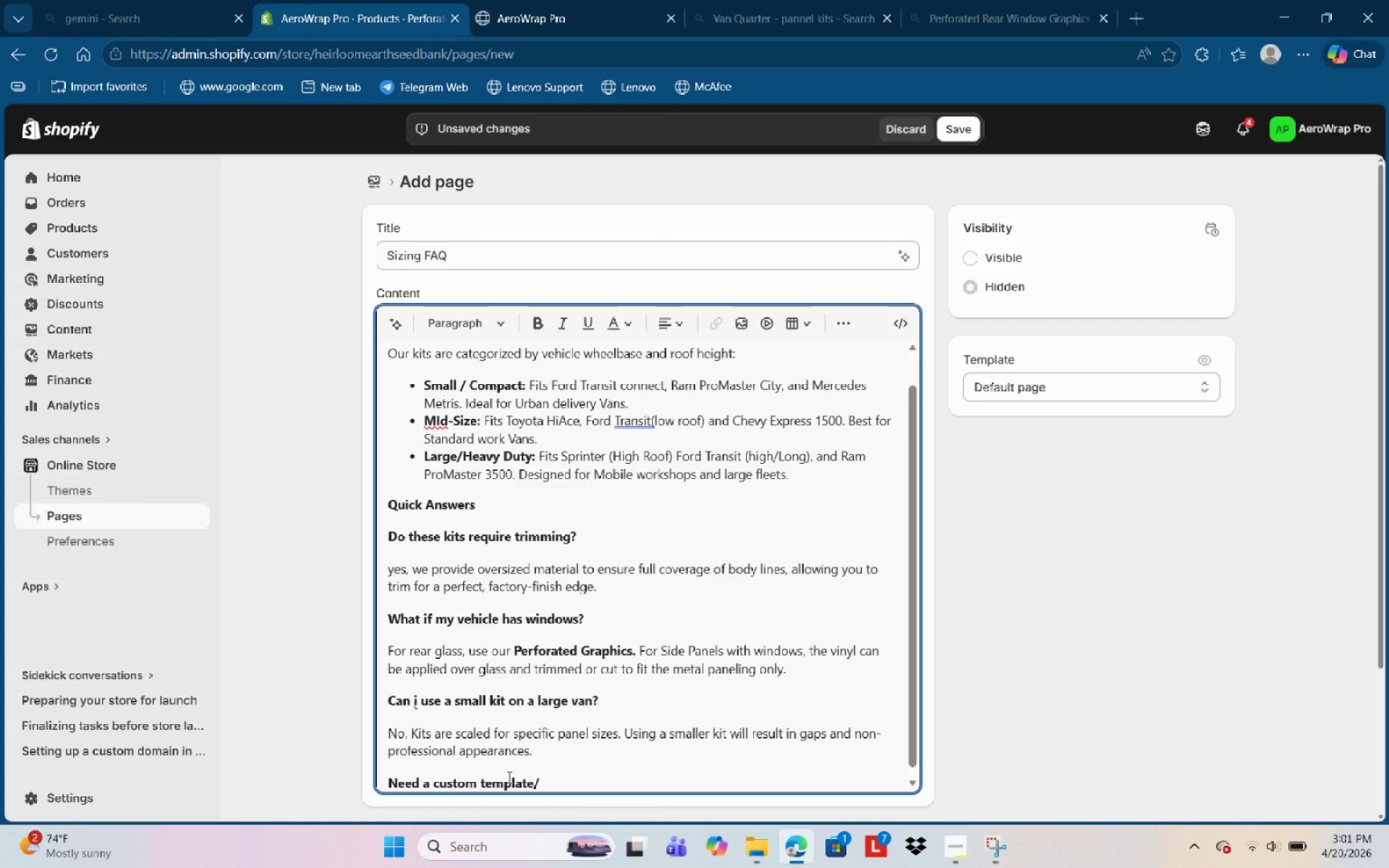 
key(Backspace)
 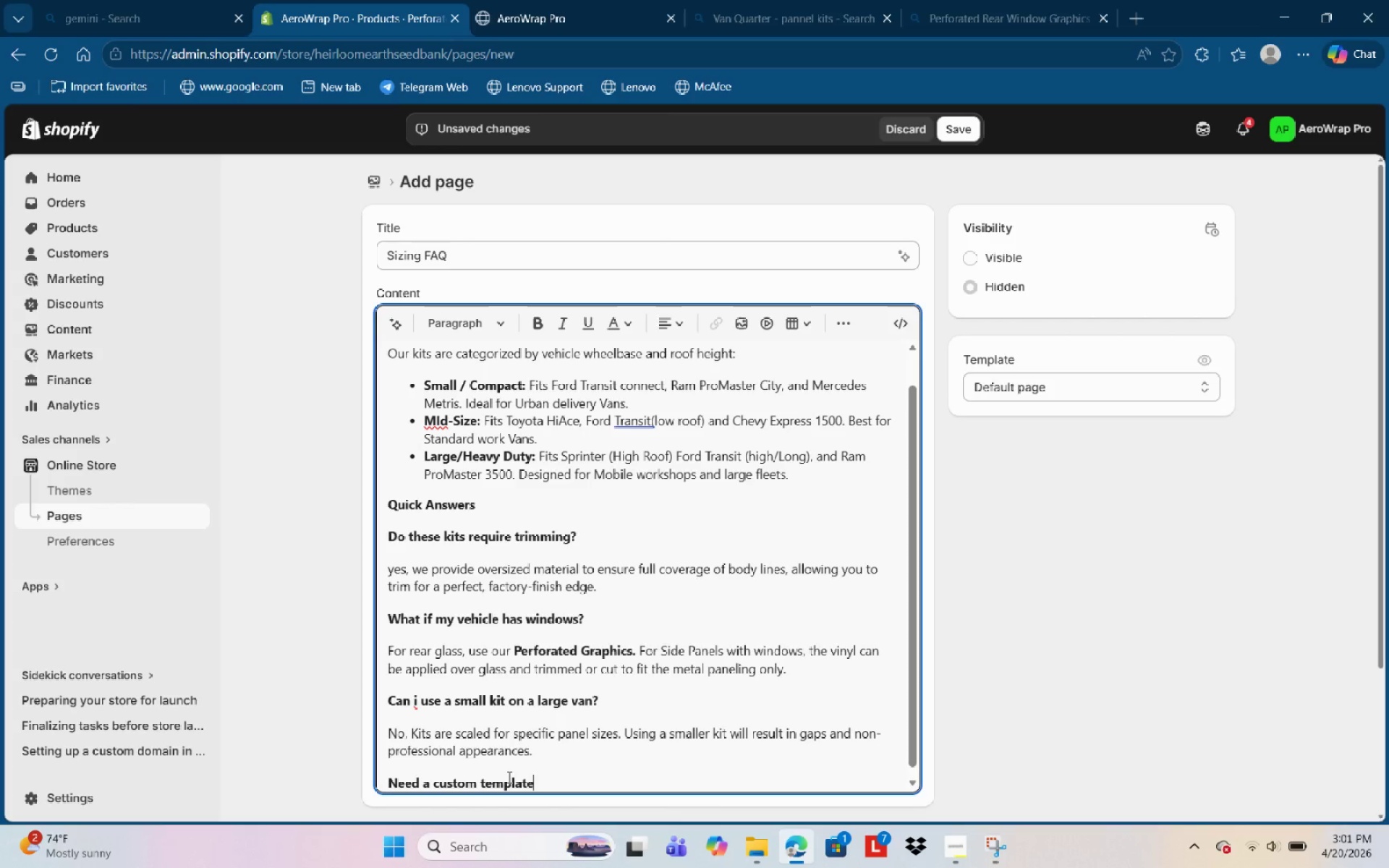 
key(Shift+ShiftRight)
 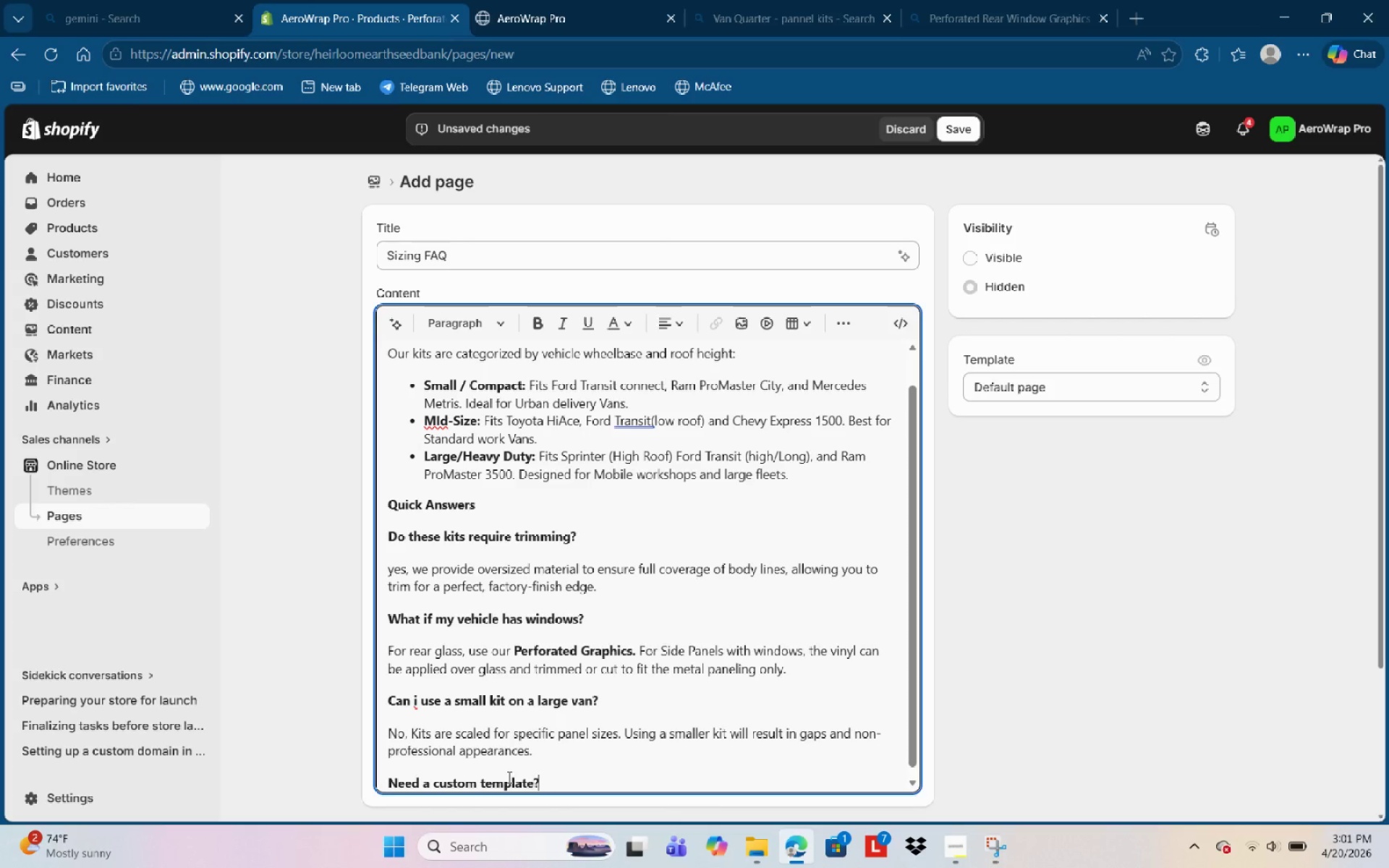 
key(Shift+Slash)
 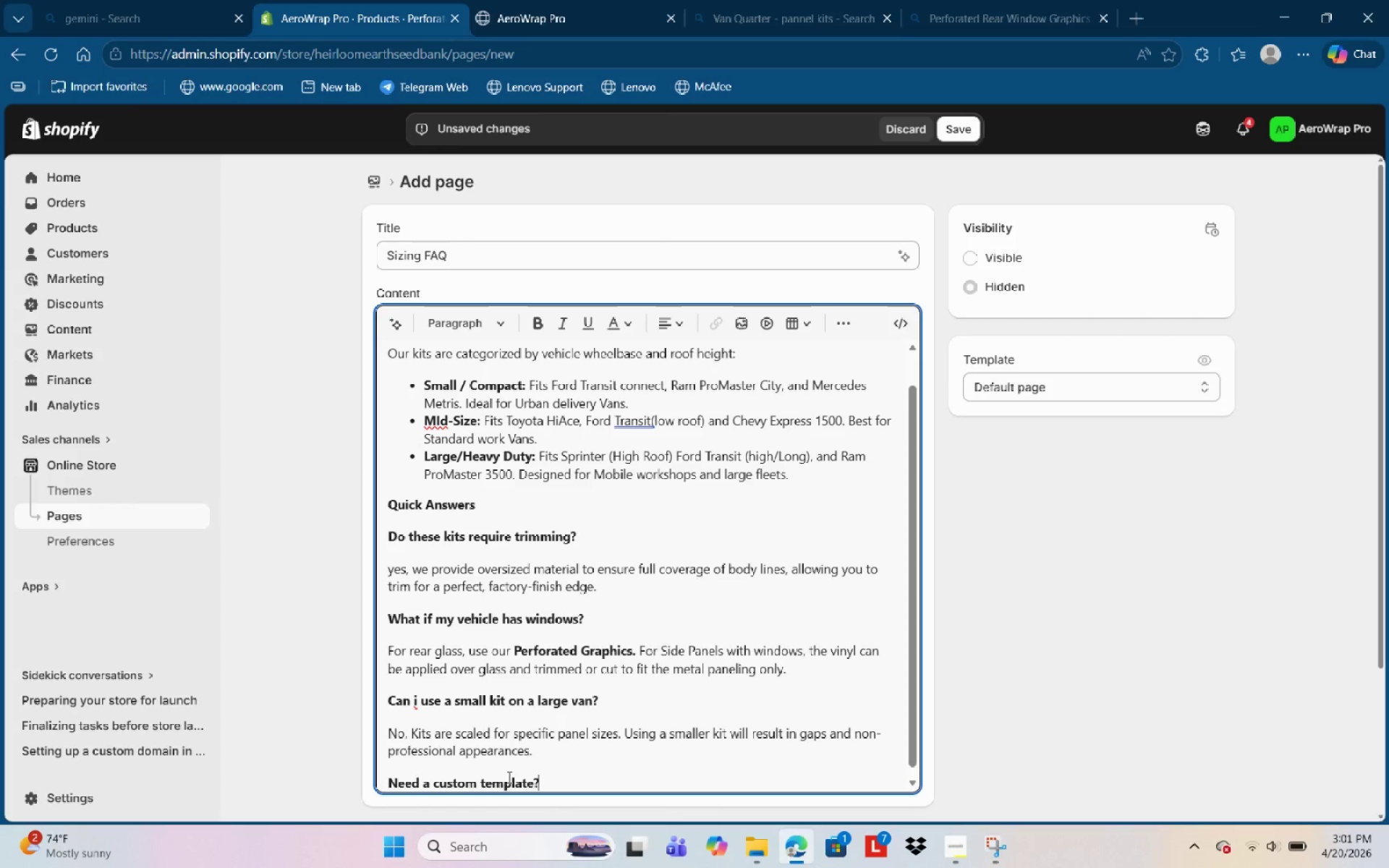 
key(Enter)
 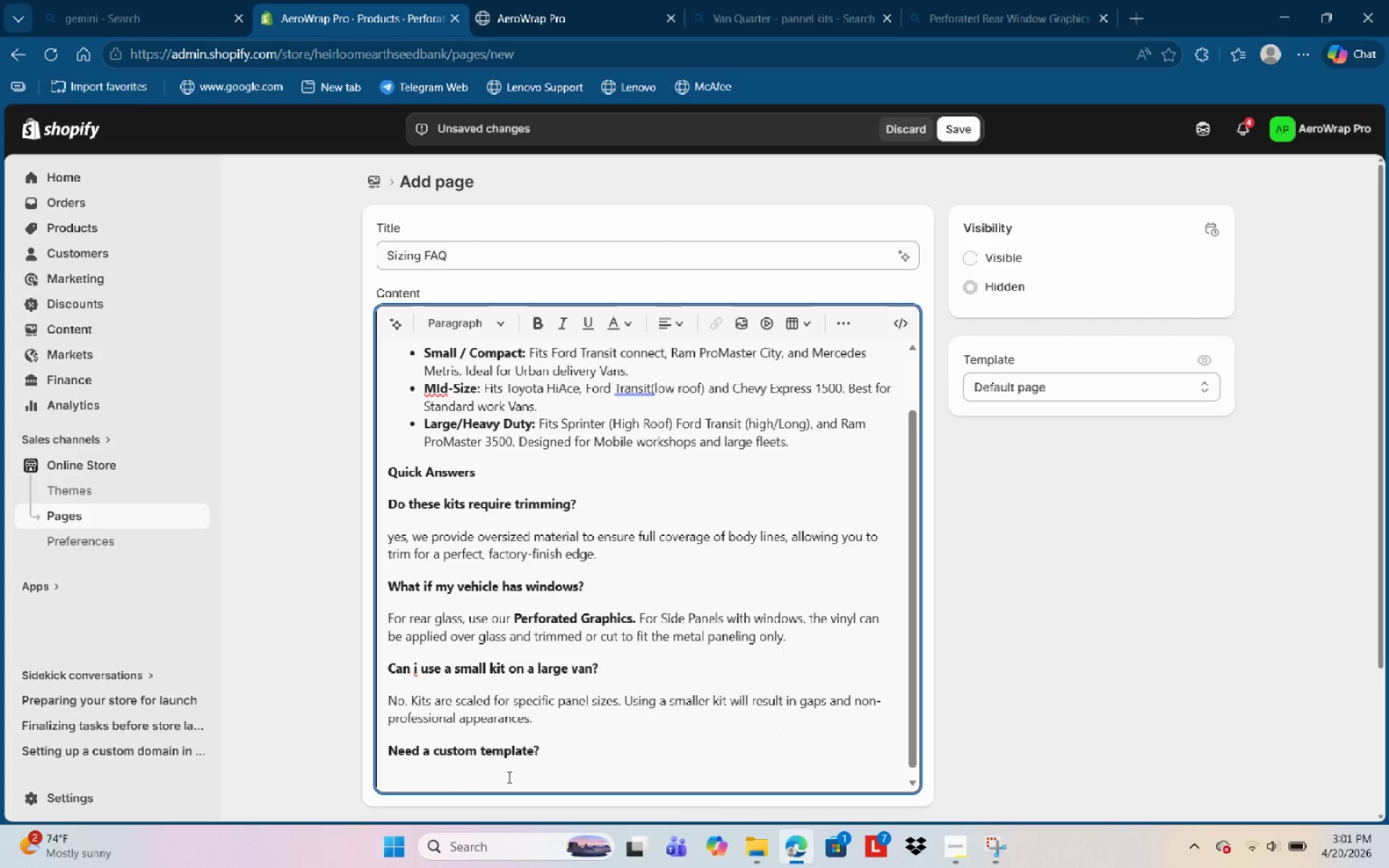 
type(If )
key(Backspace)
key(Backspace)
key(Backspace)
 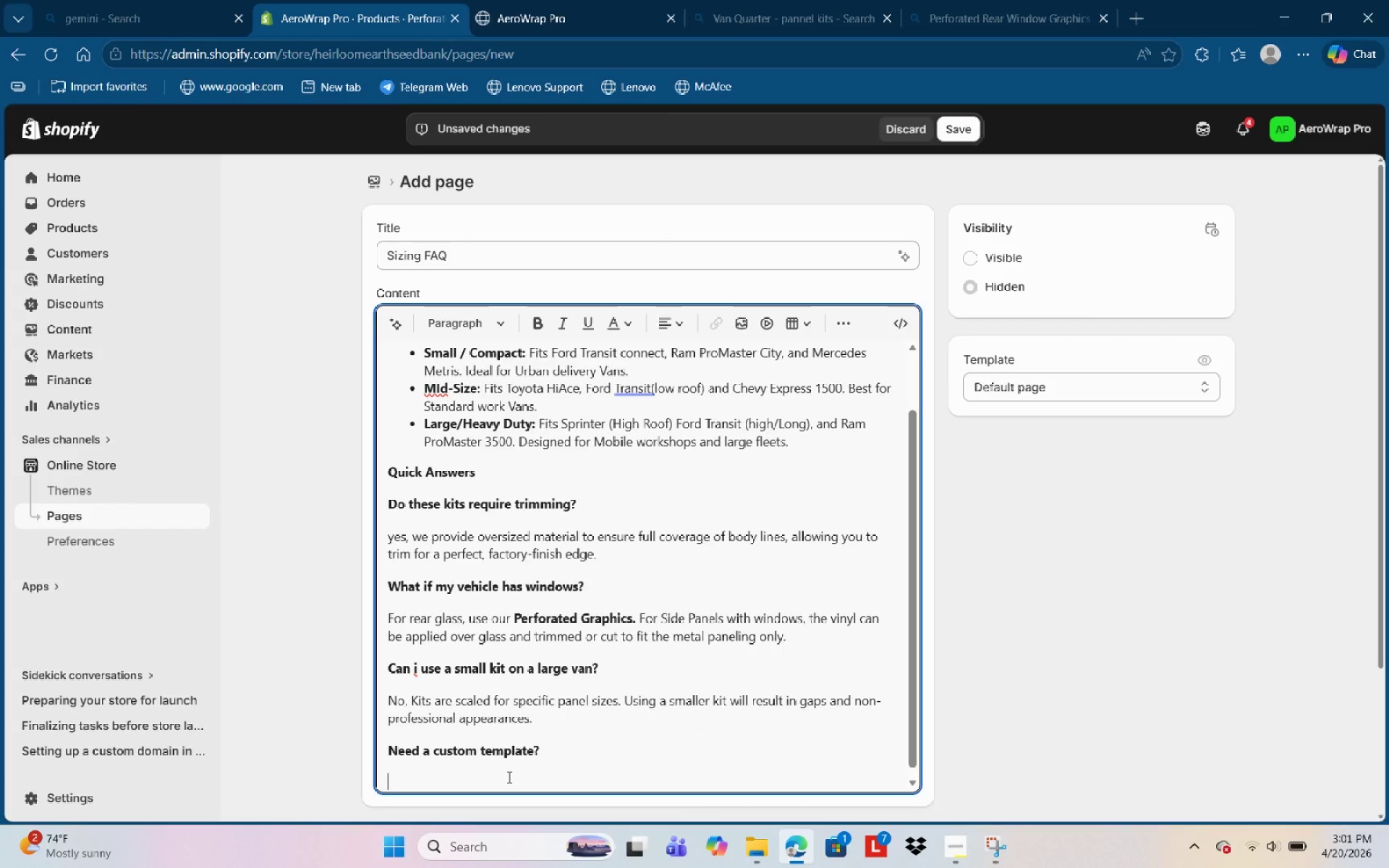 
key(Control+B)
 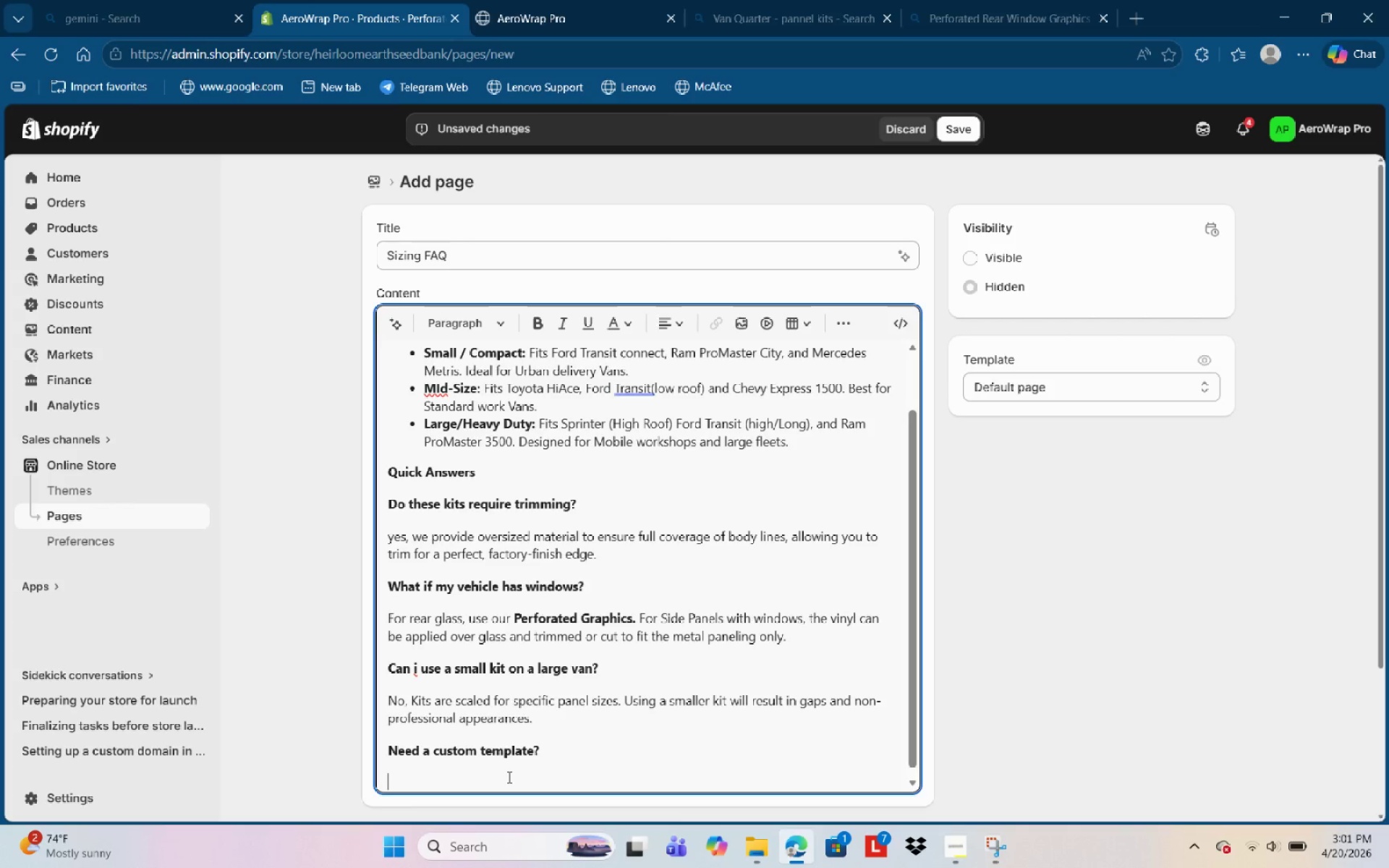 
key(Control+ControlLeft)
 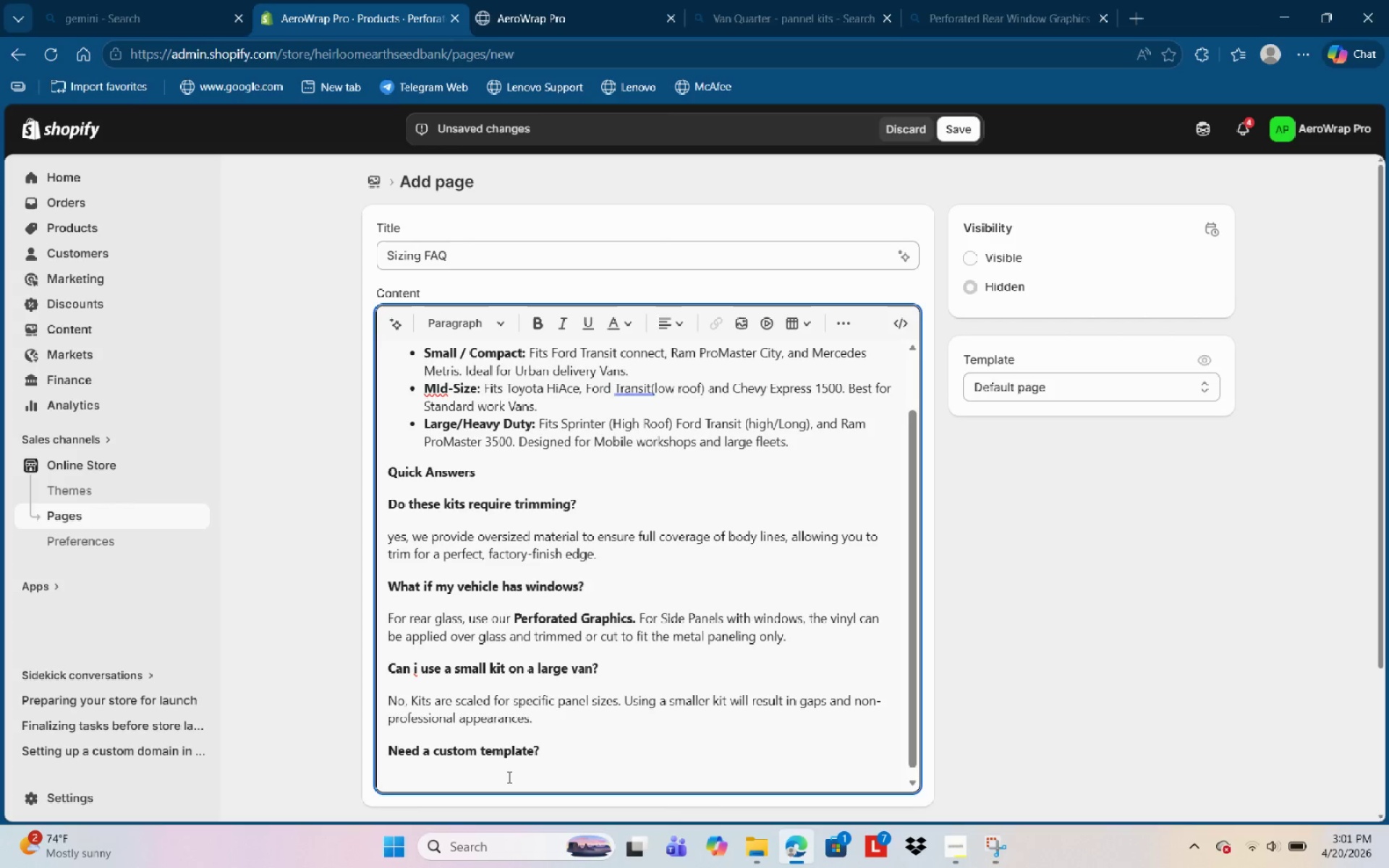 
type(If yy)
key(Backspace)
type(oy )
key(Backspace)
key(Backspace)
type(u have )
 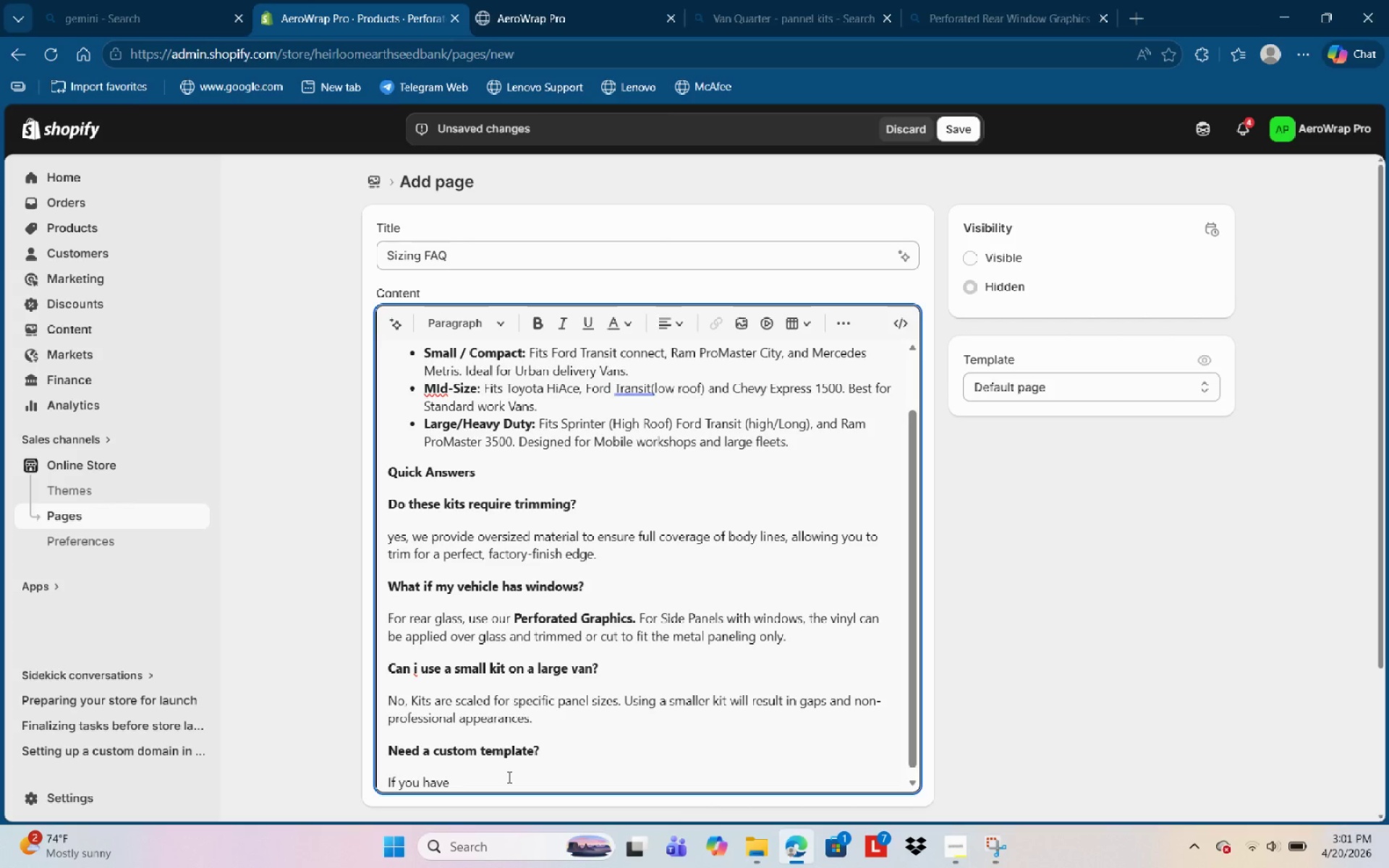 
type(a modified body or a model not listed, contact Aerow)
key(Backspace)
type(Wa)
key(Backspace)
type(rap Pro Support for a specialized )
 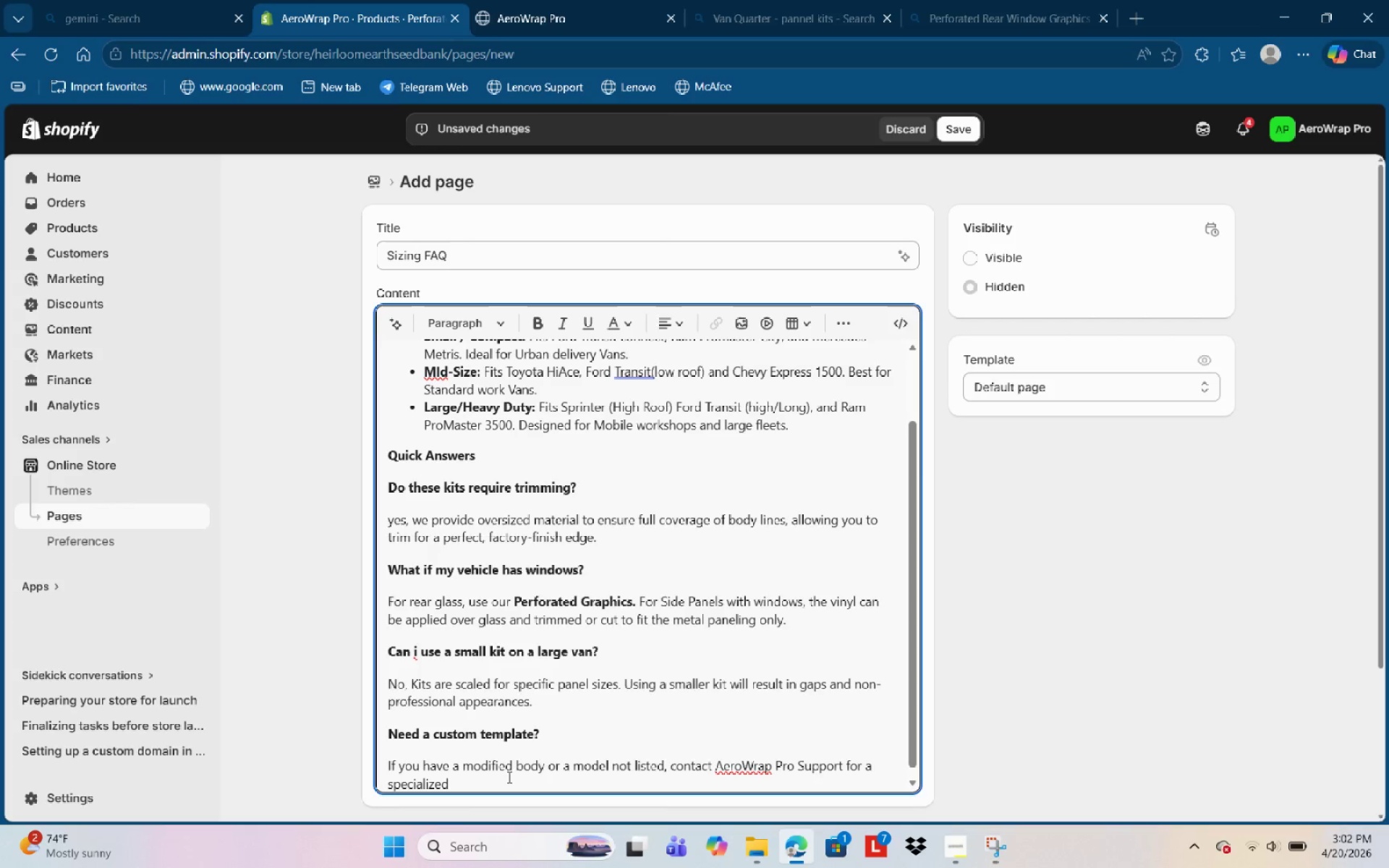 
type(template)
 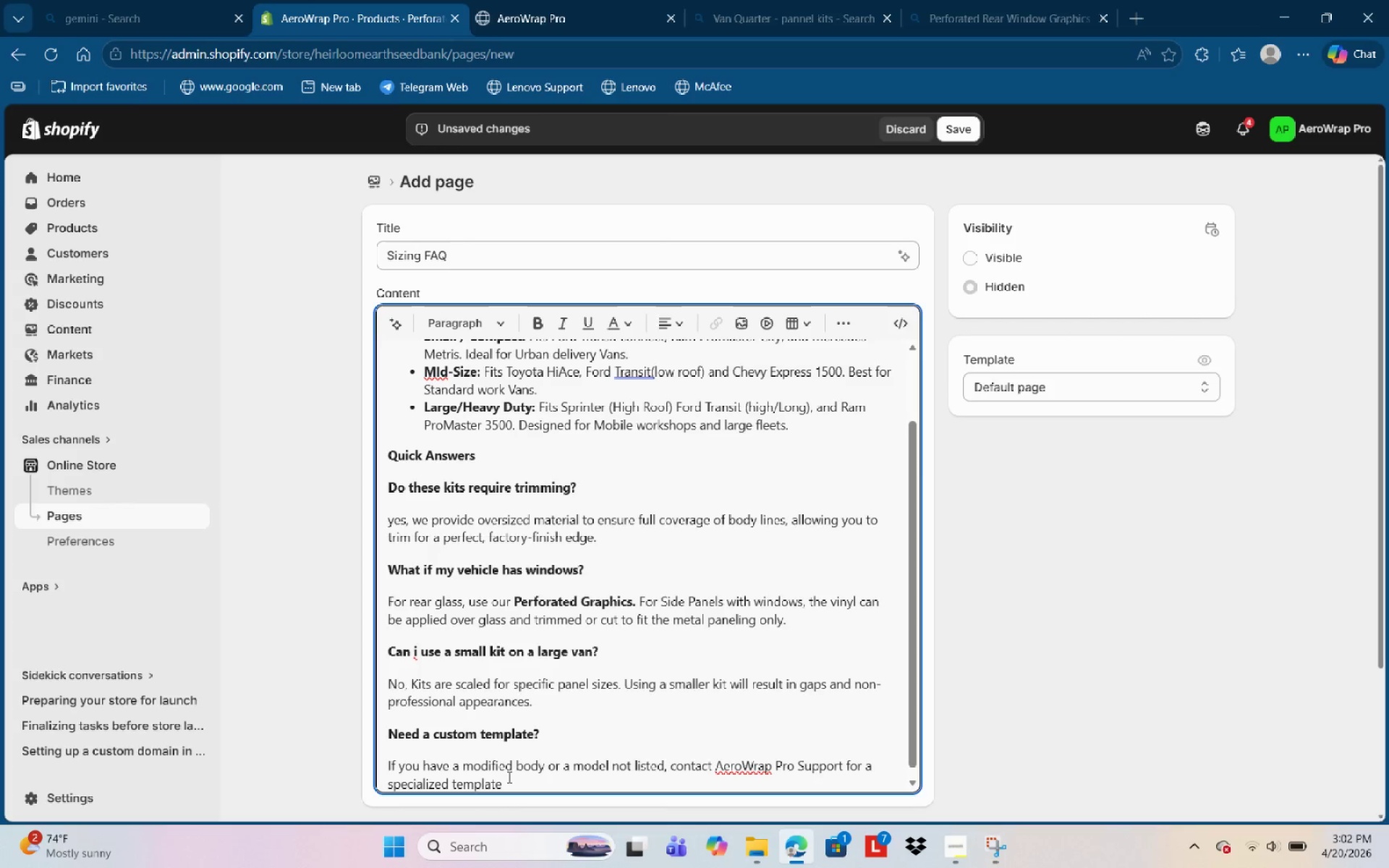 
hold_key(key=ControlLeft, duration=0.48)
 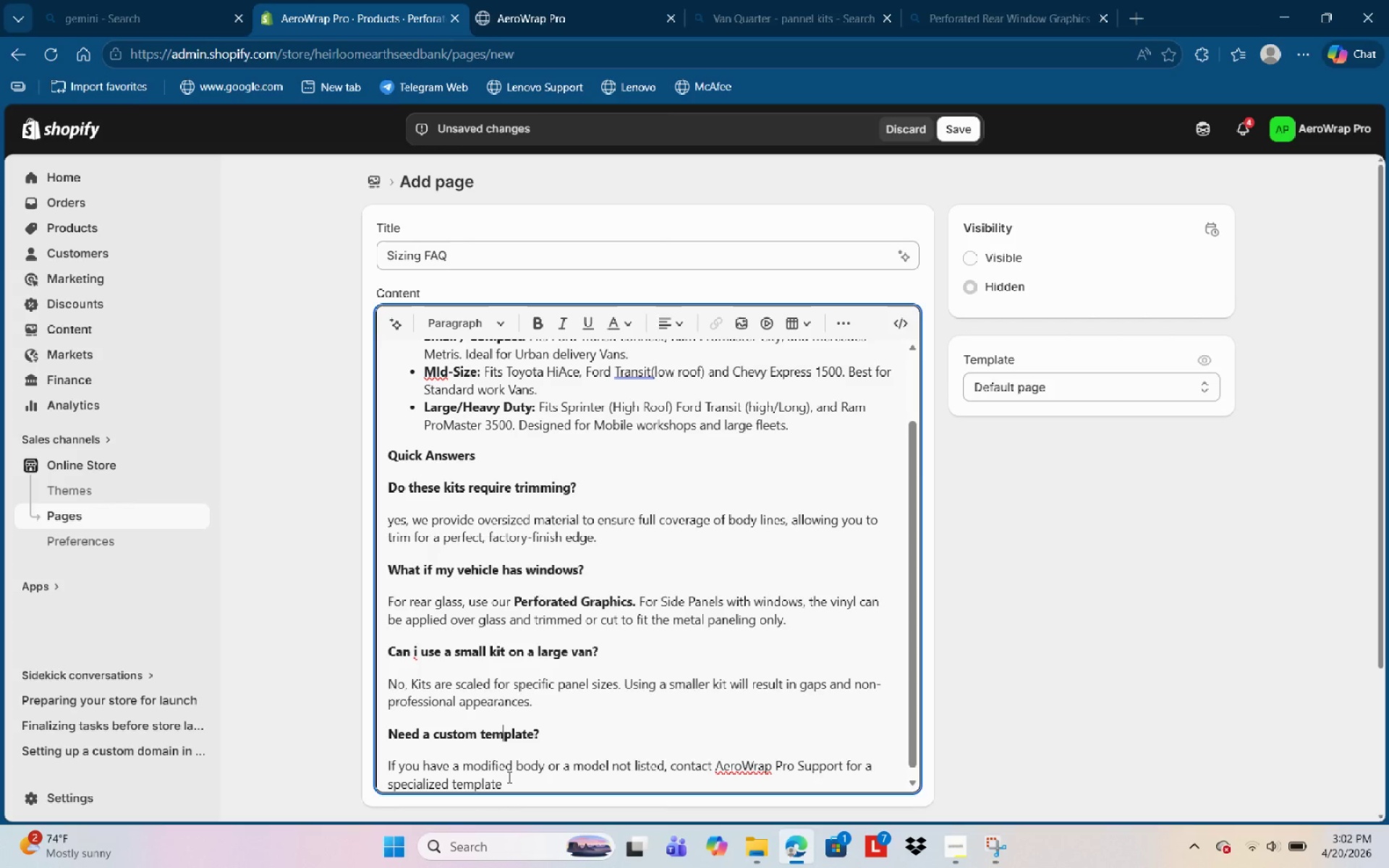 
key(Control+ArrowUp)
 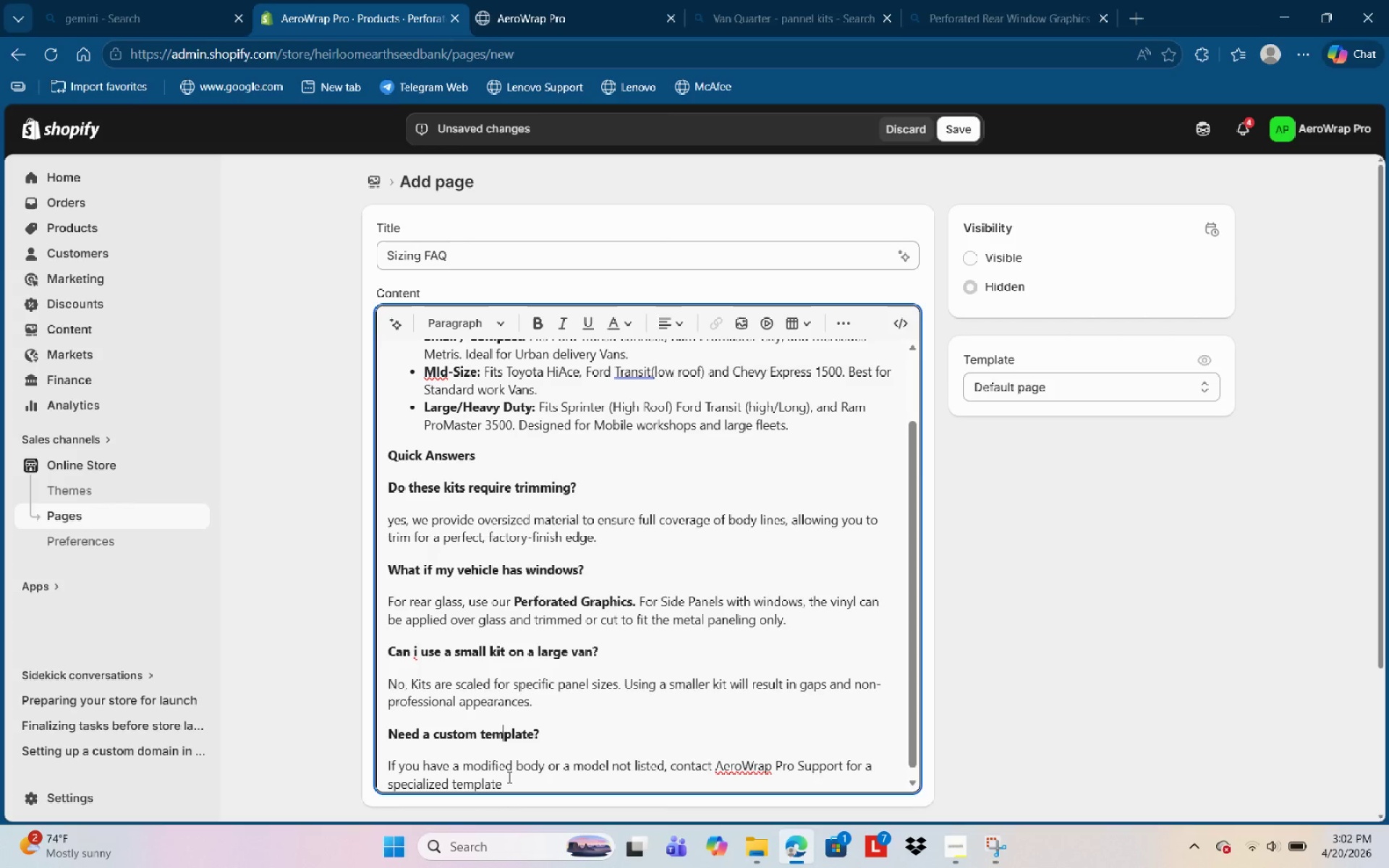 
key(Control+ArrowRight)
 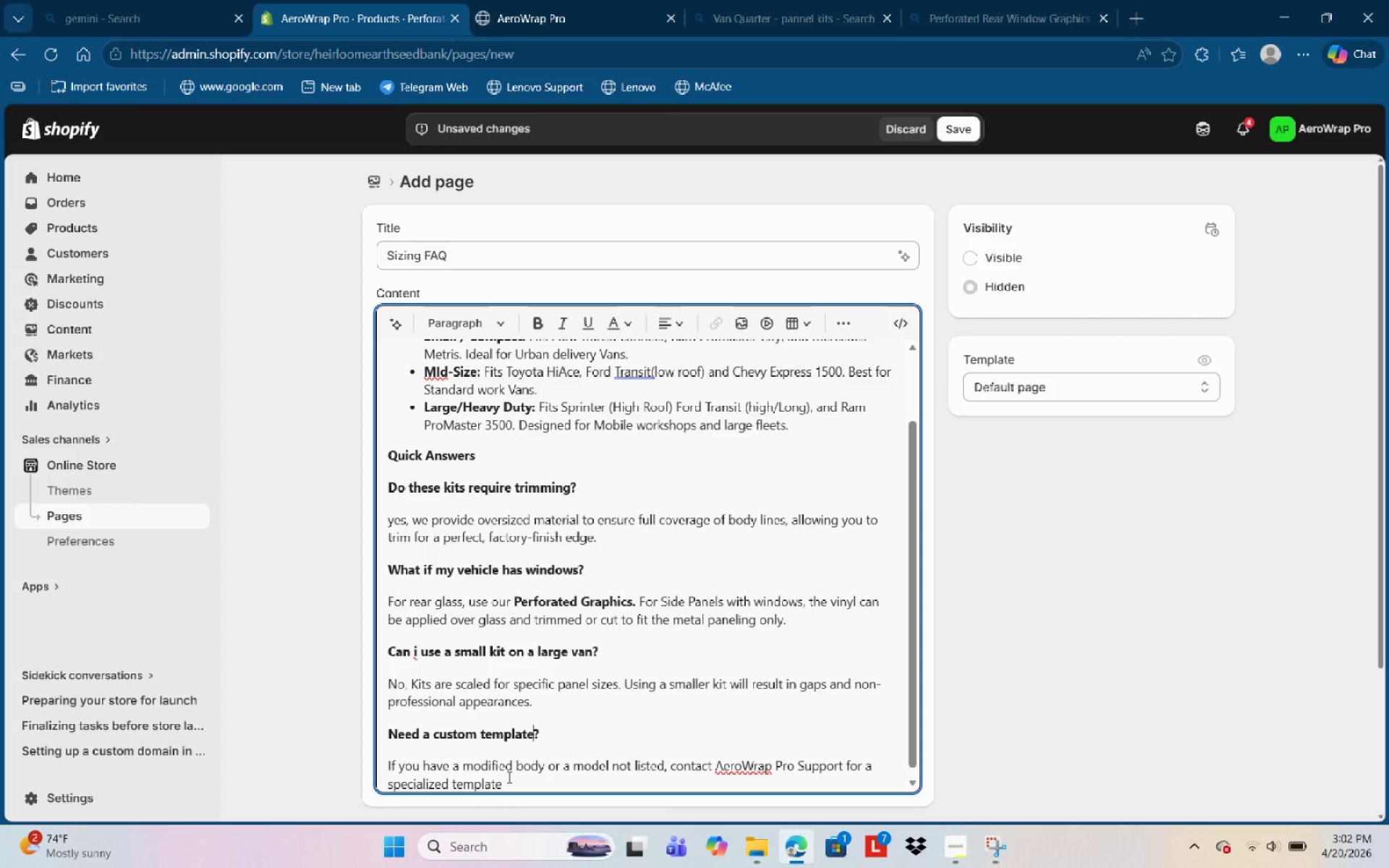 
key(Control+ArrowRight)
 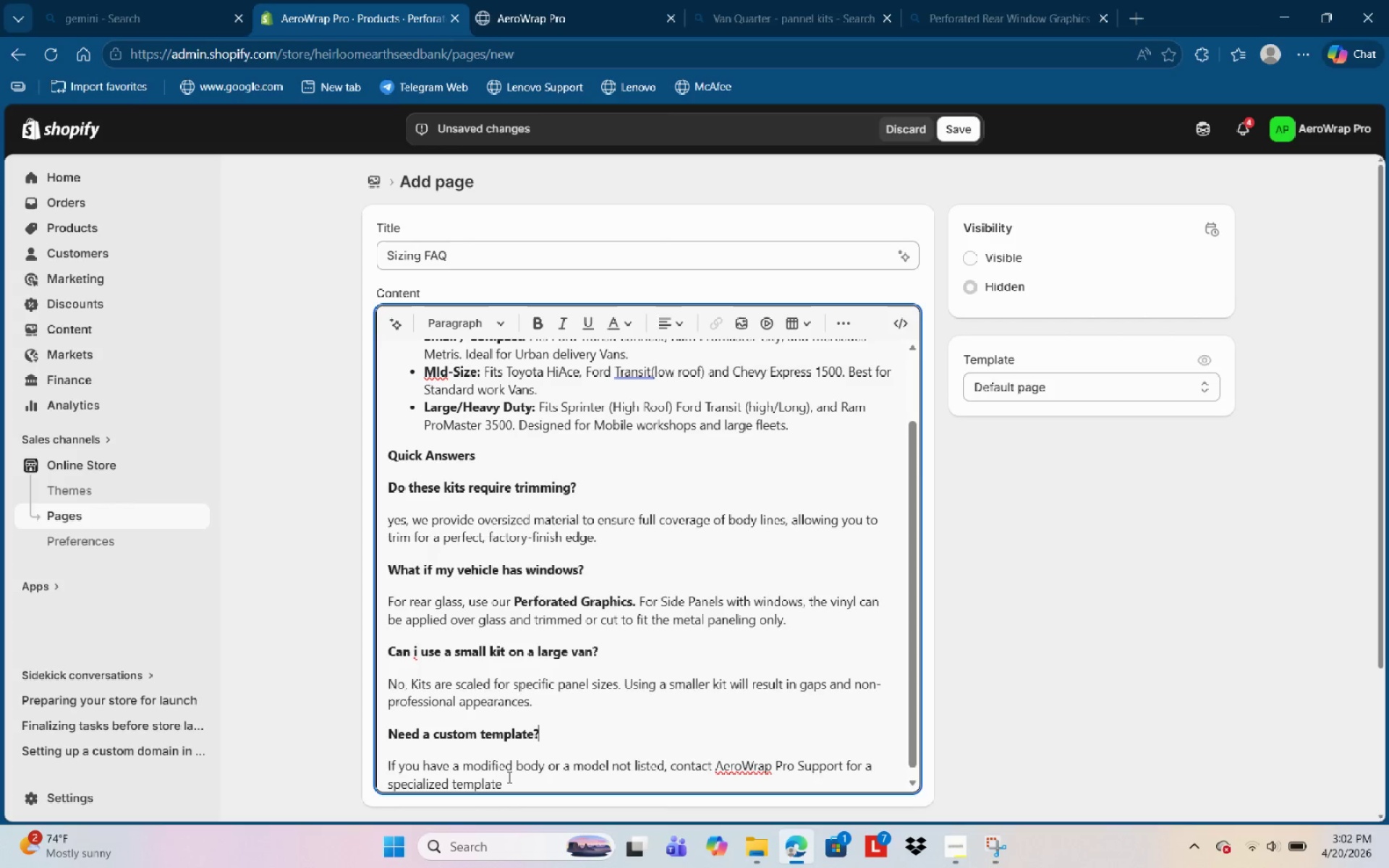 
key(Control+ArrowRight)
 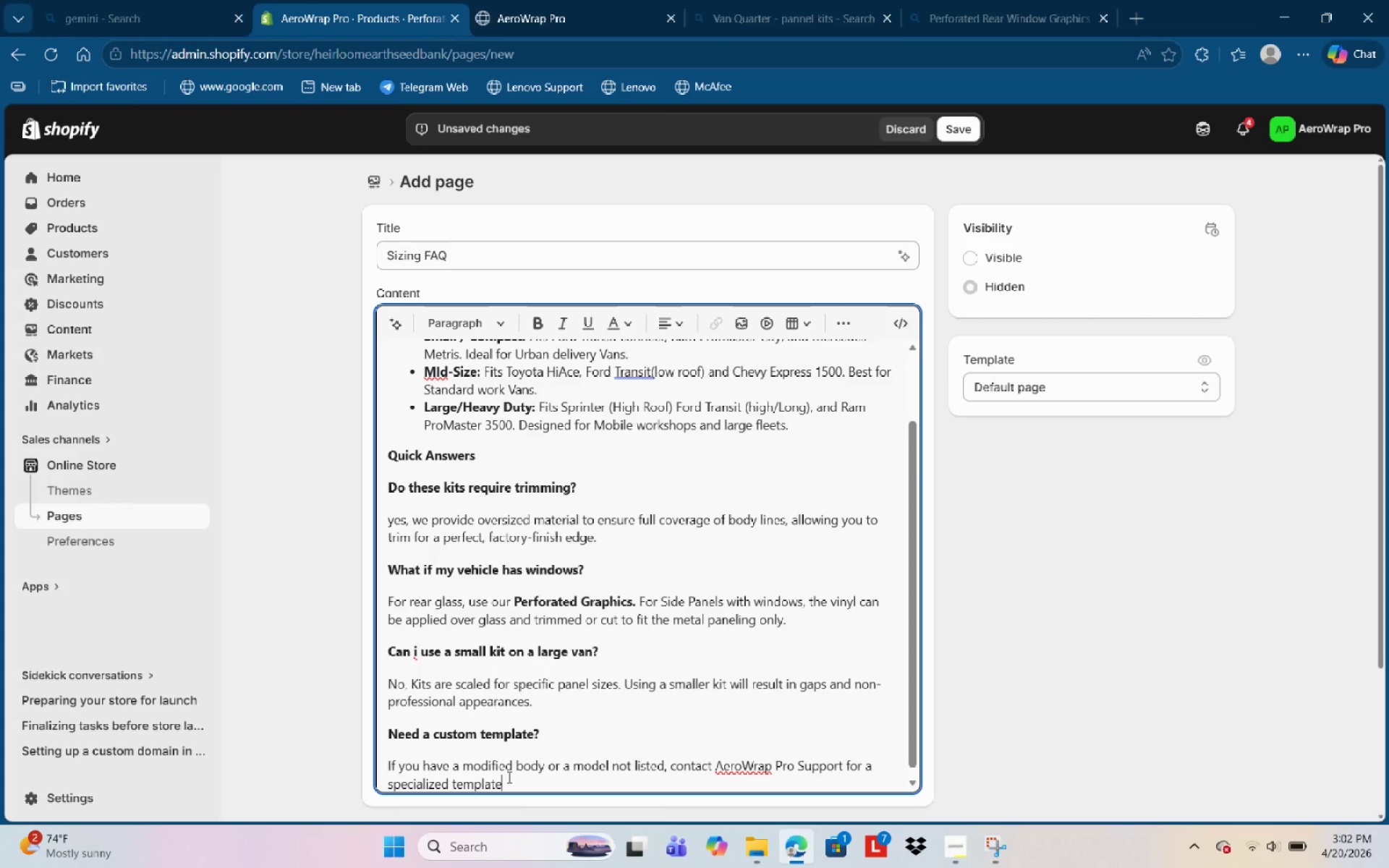 
key(Control+ArrowDown)
 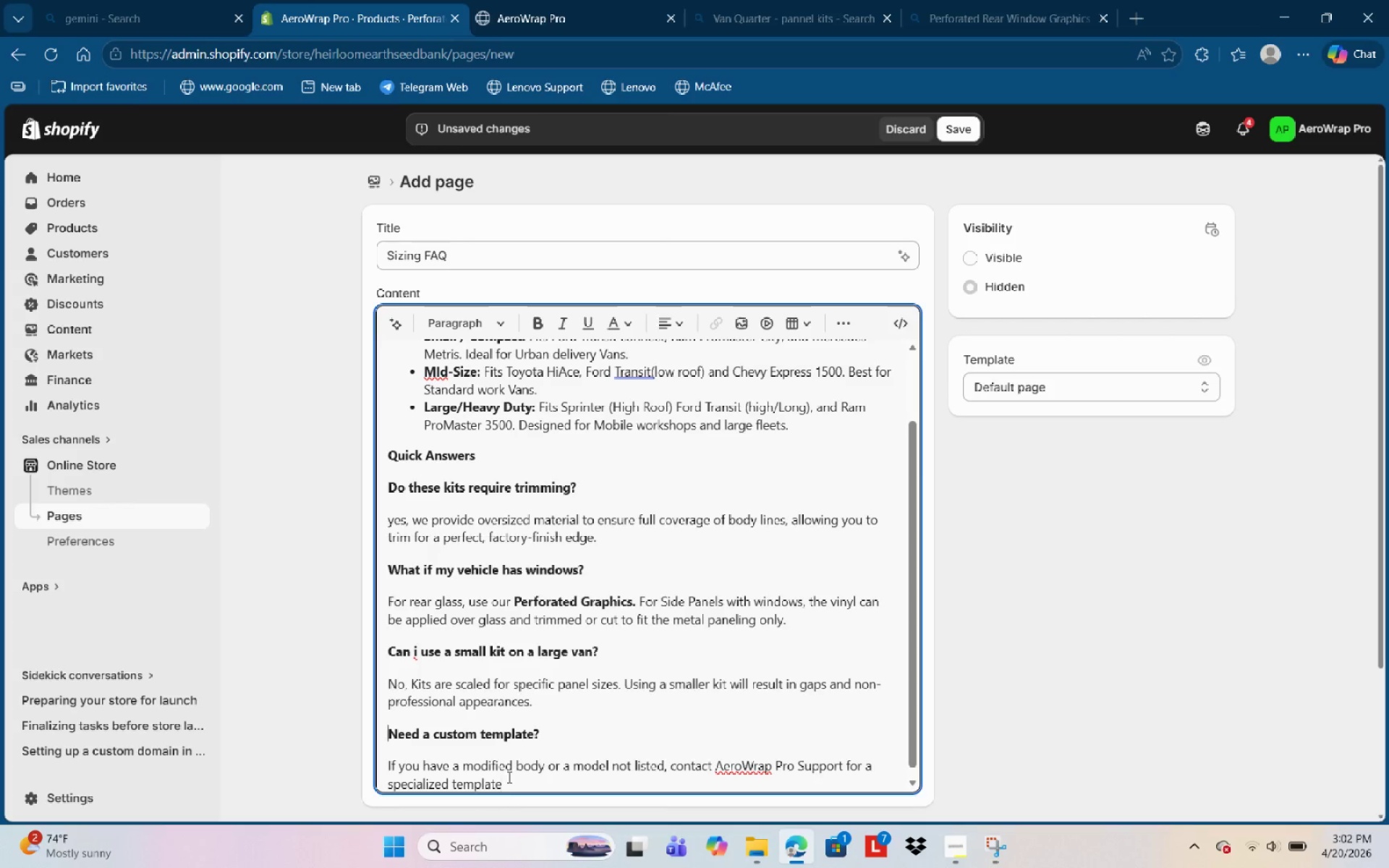 
key(Control+ArrowUp)
 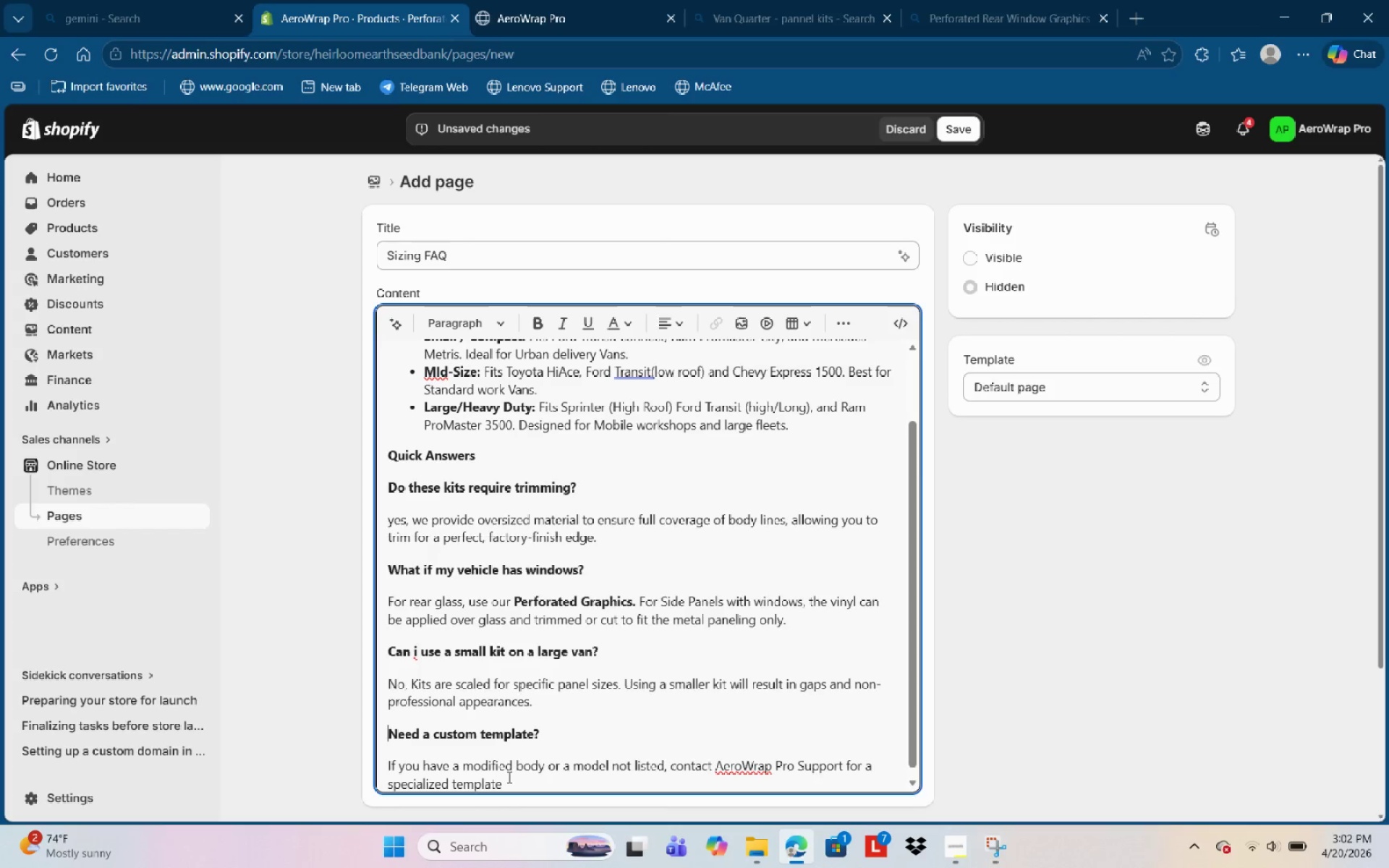 
key(Control+ArrowRight)
 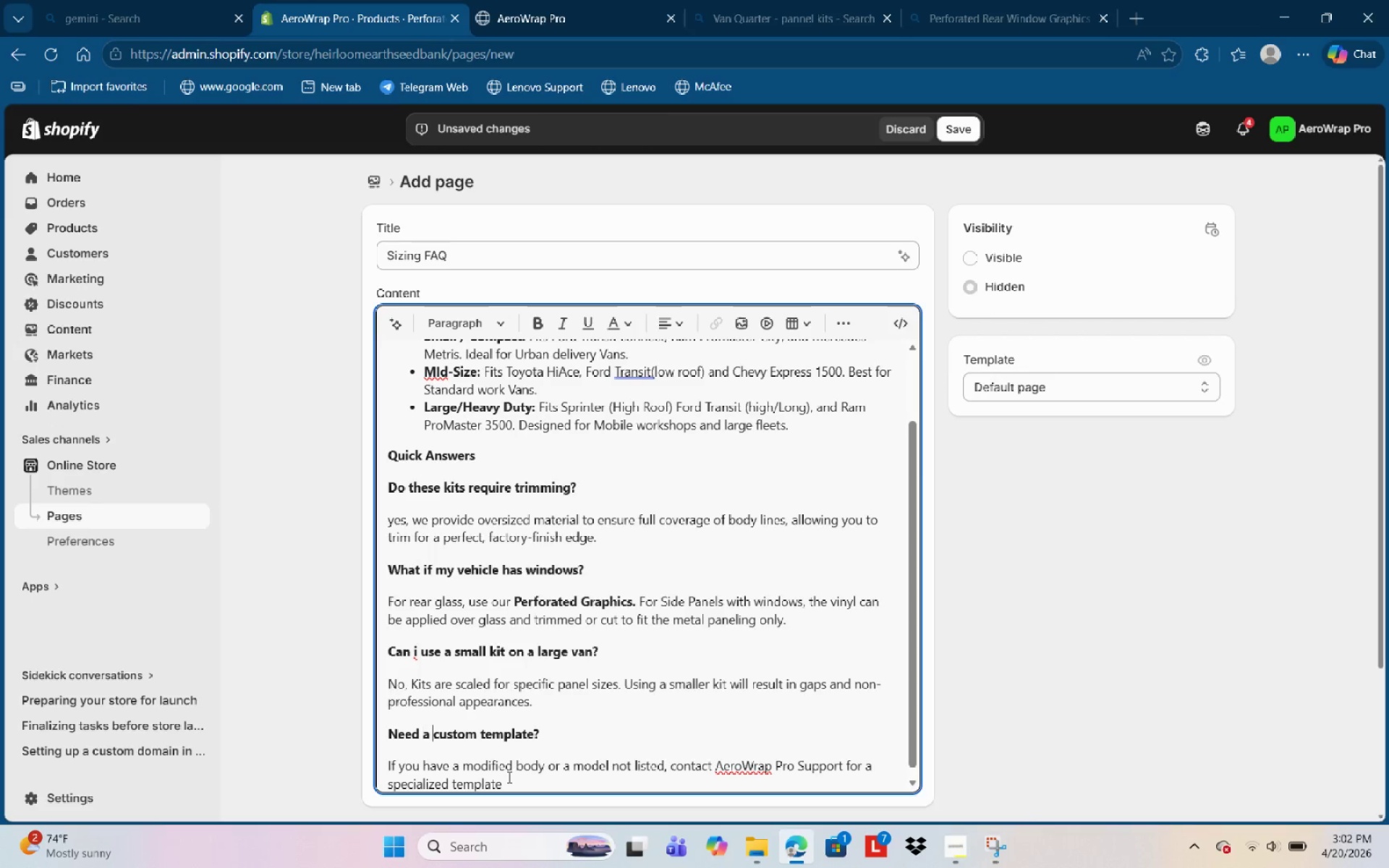 
key(Control+ArrowRight)
 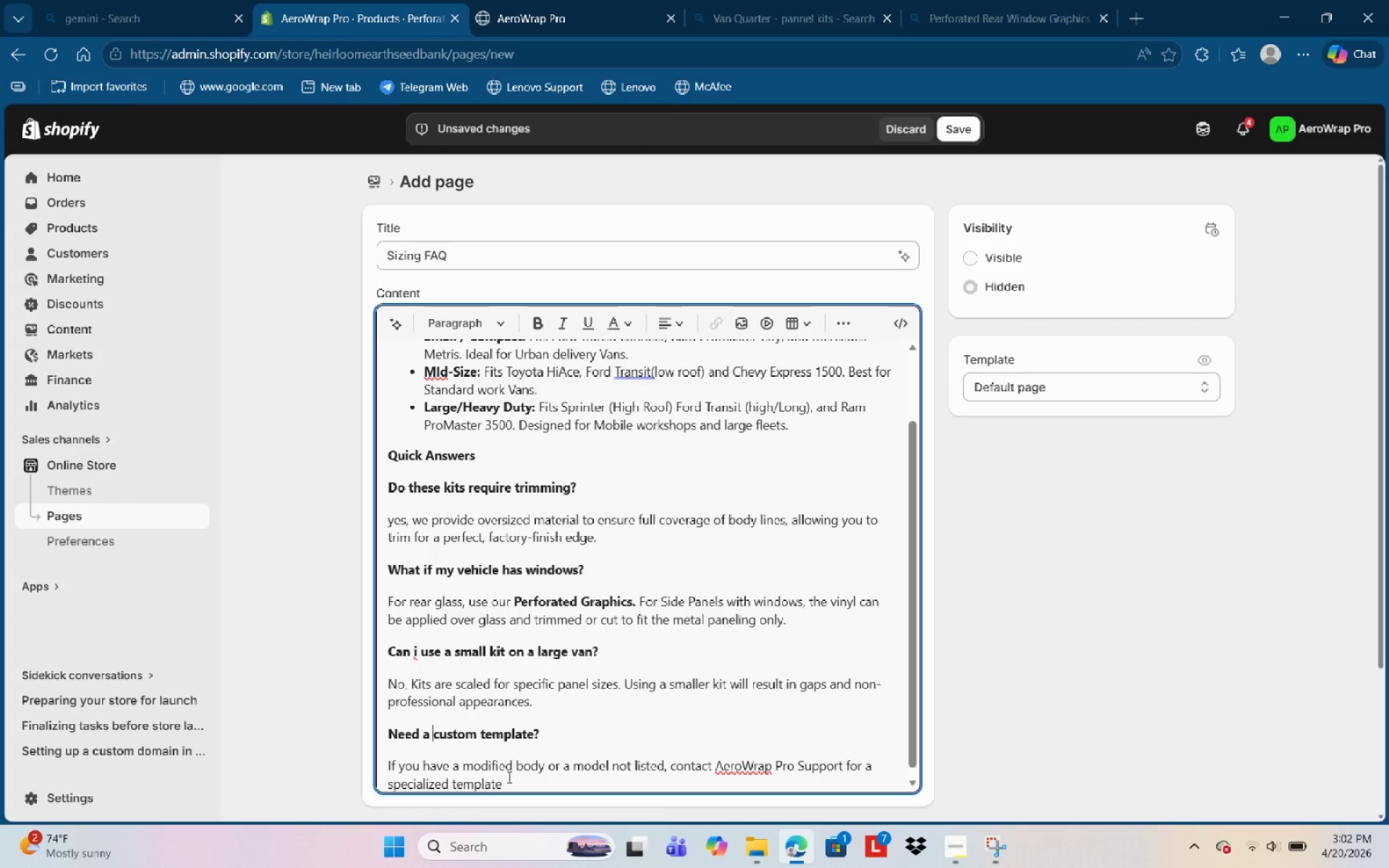 
key(Control+ArrowRight)
 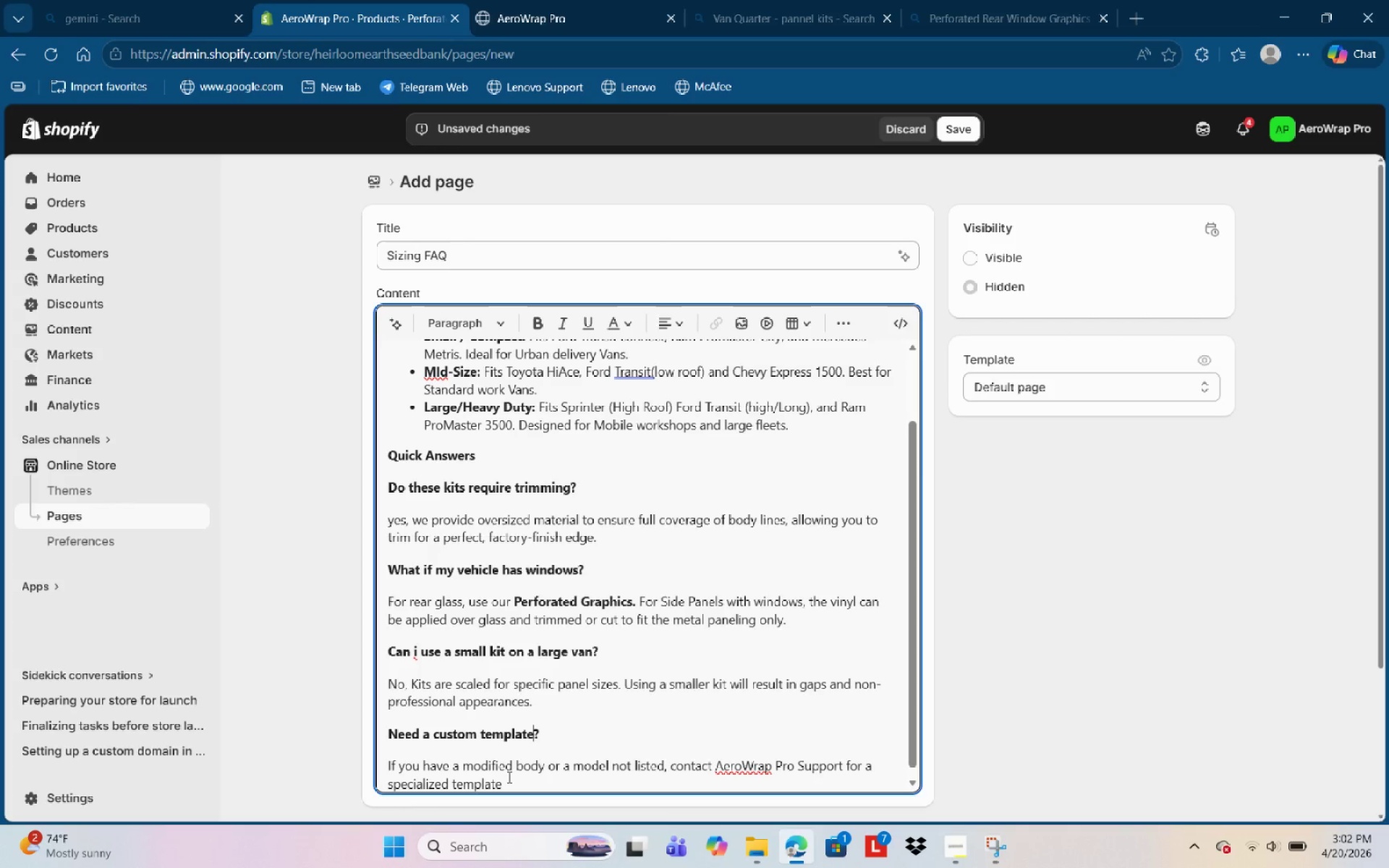 
key(Control+ArrowRight)
 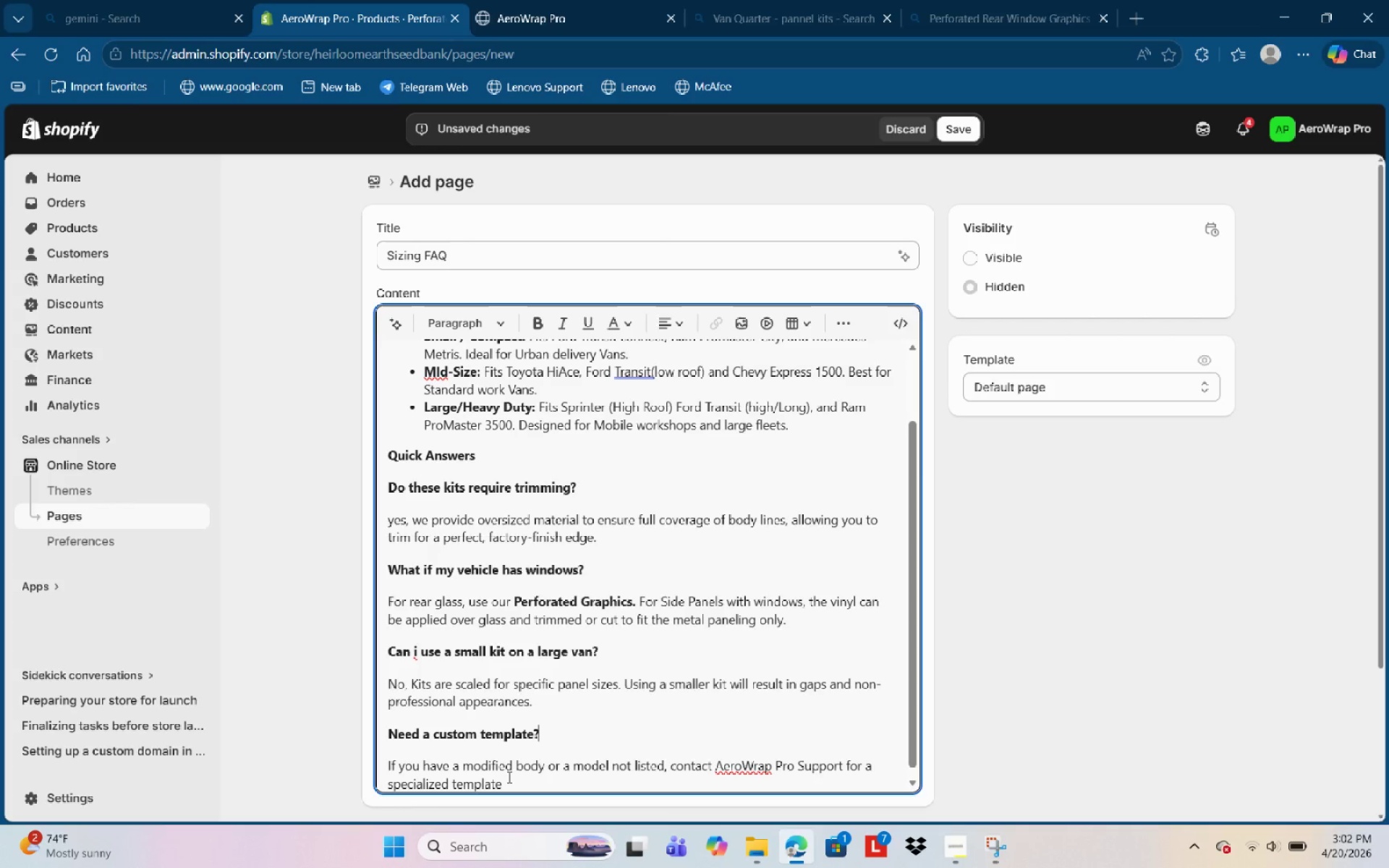 
key(Control+ArrowRight)
 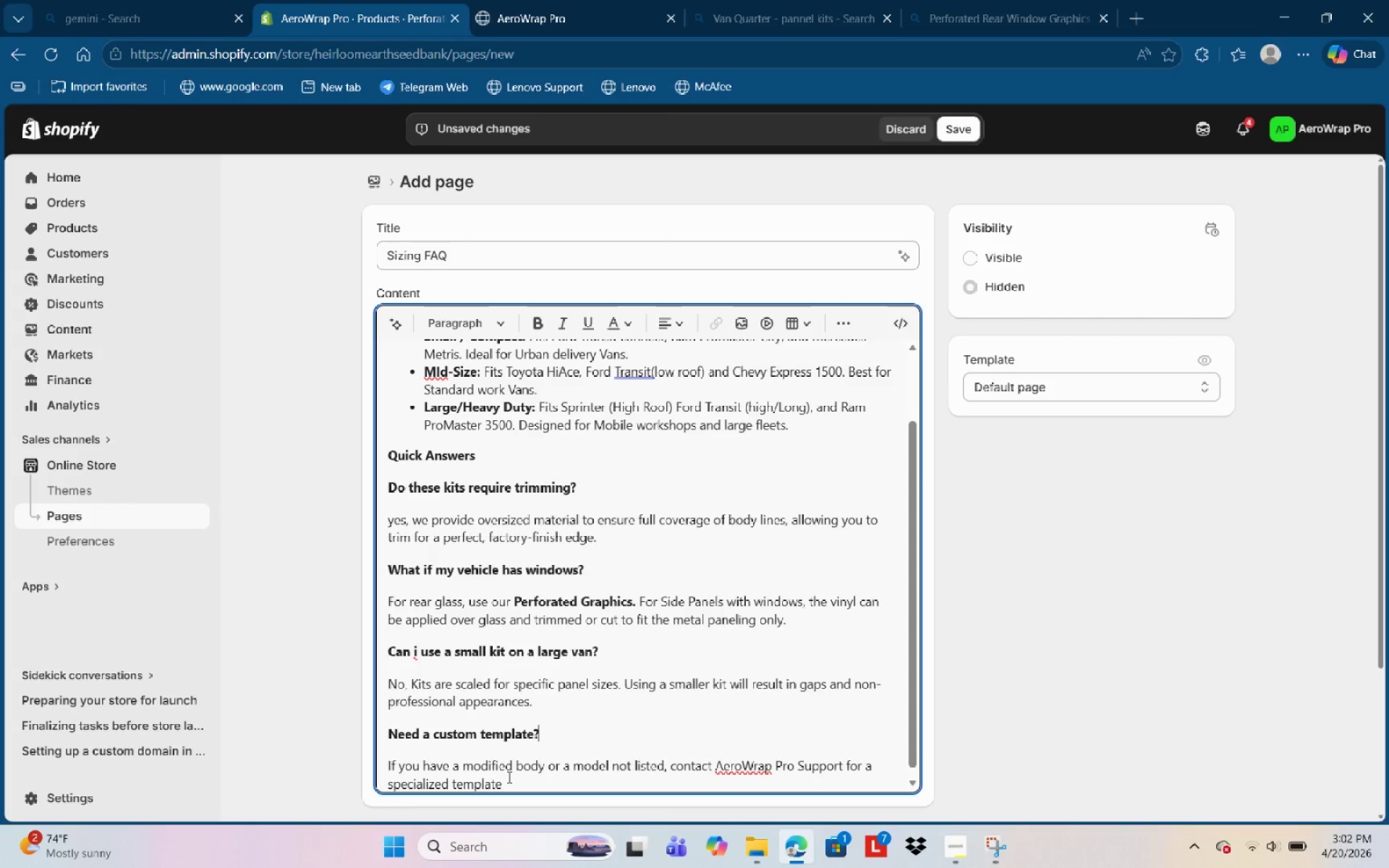 
key(Control+ArrowDown)
 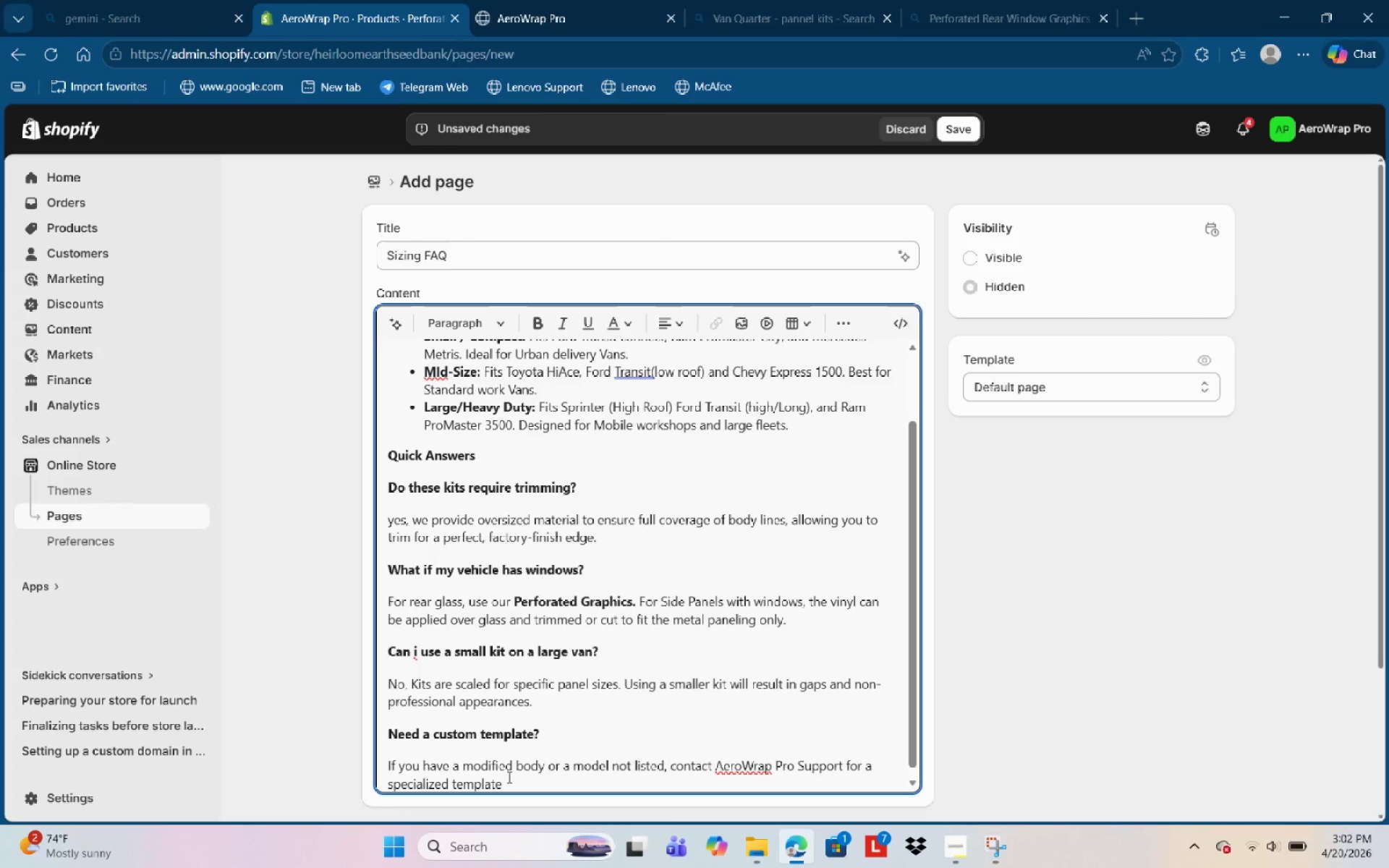 
key(Control+ArrowRight)
 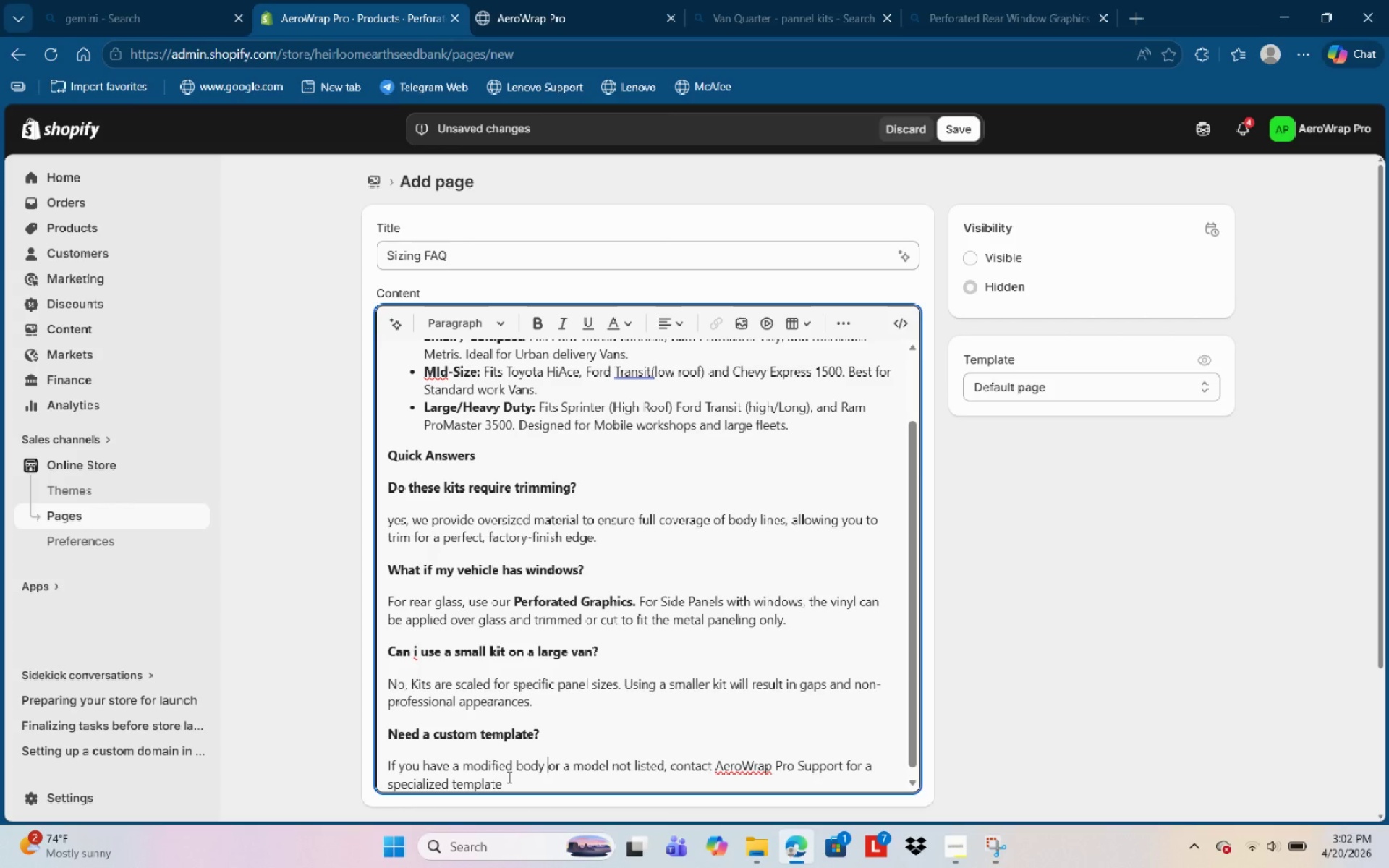 
key(Control+ArrowRight)
 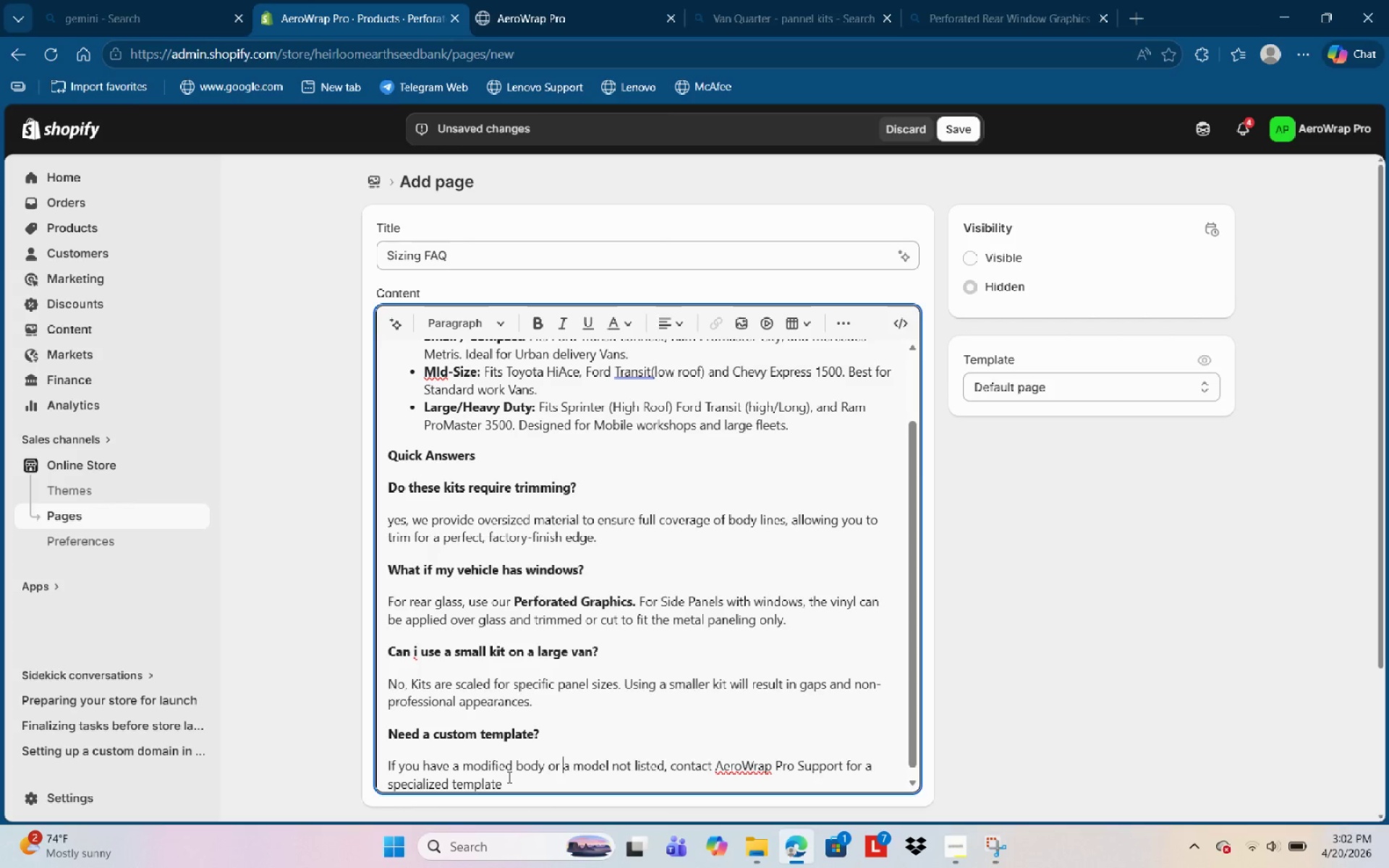 
key(Control+ArrowRight)
 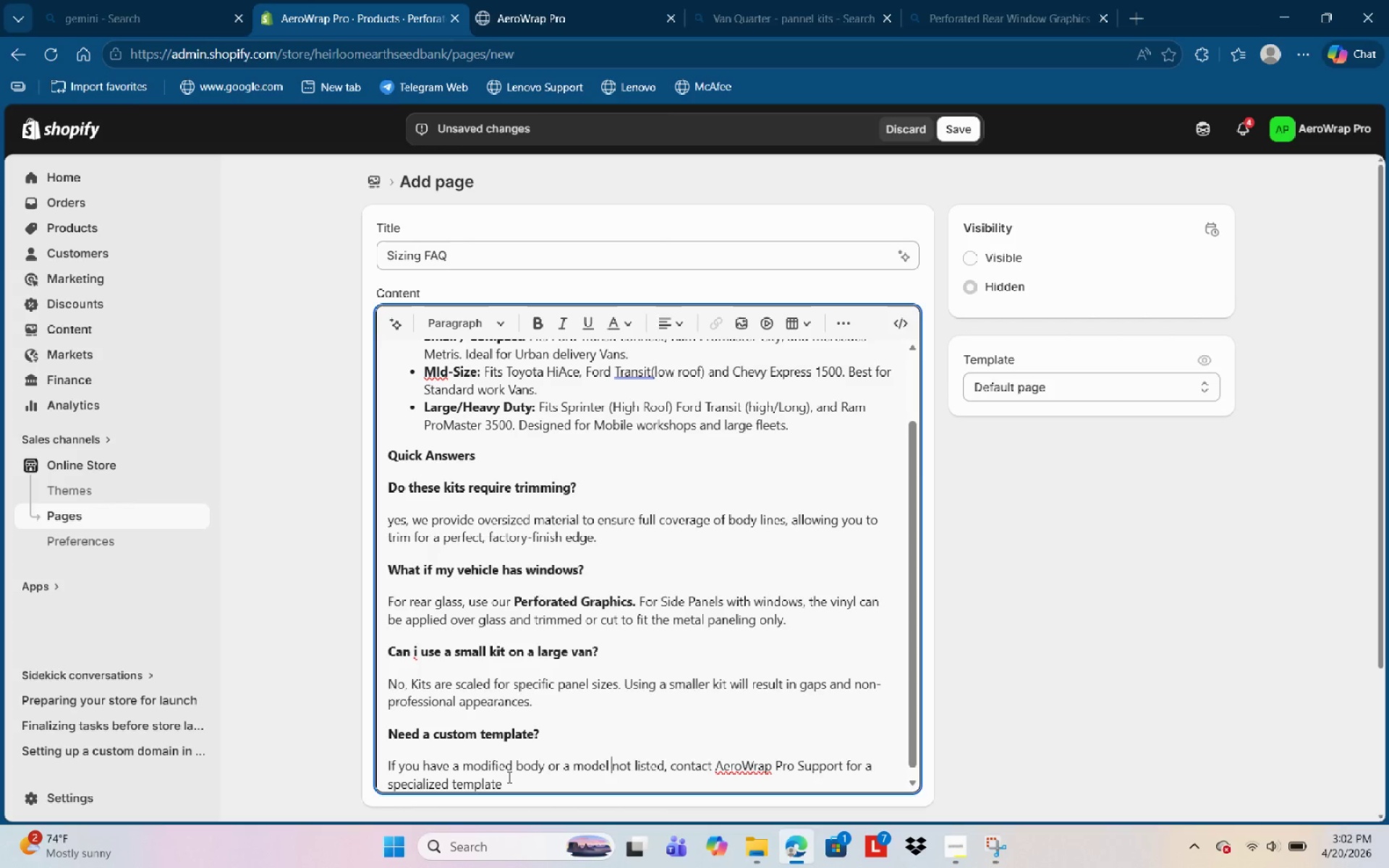 
key(Control+ArrowRight)
 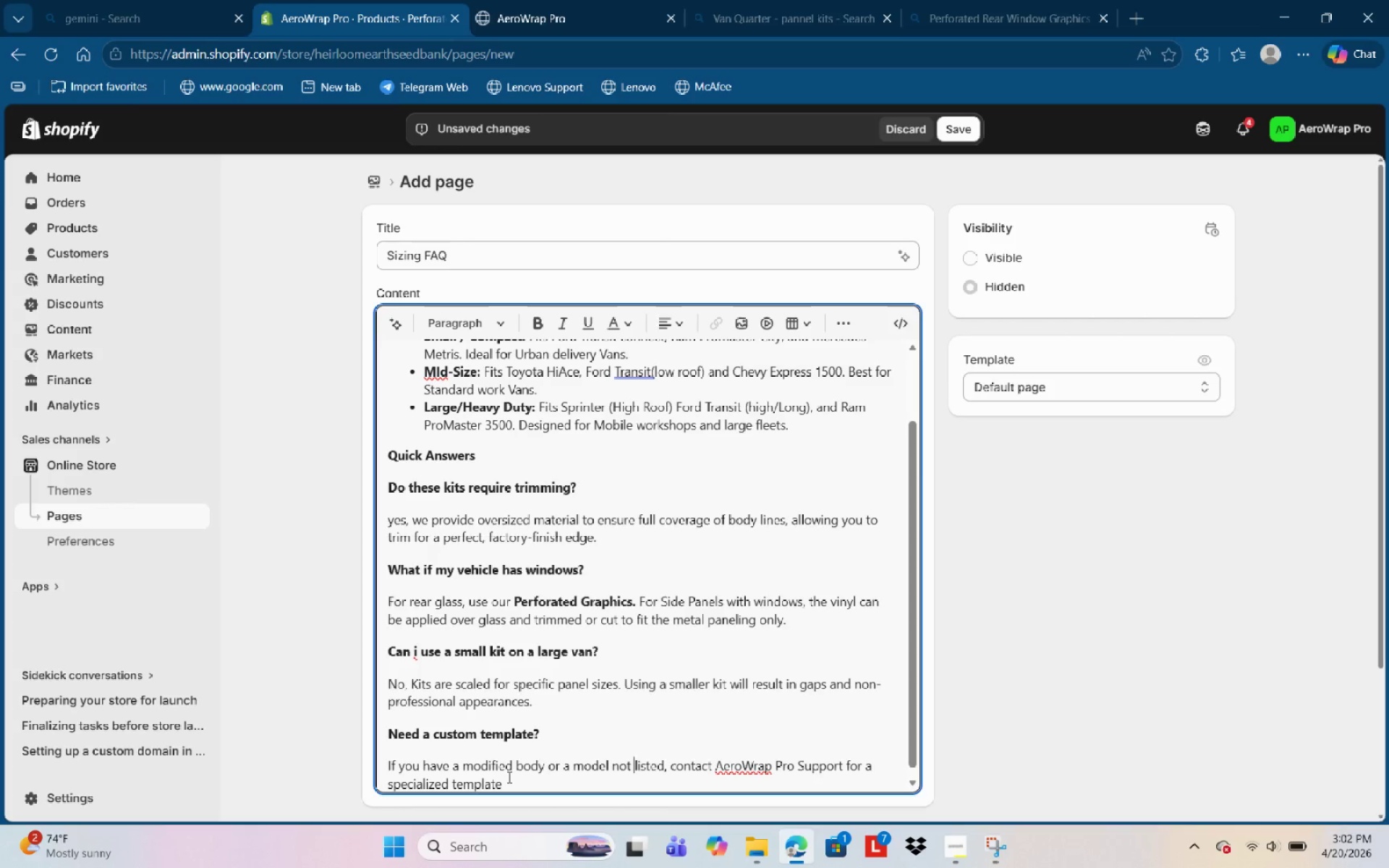 
key(Control+ArrowRight)
 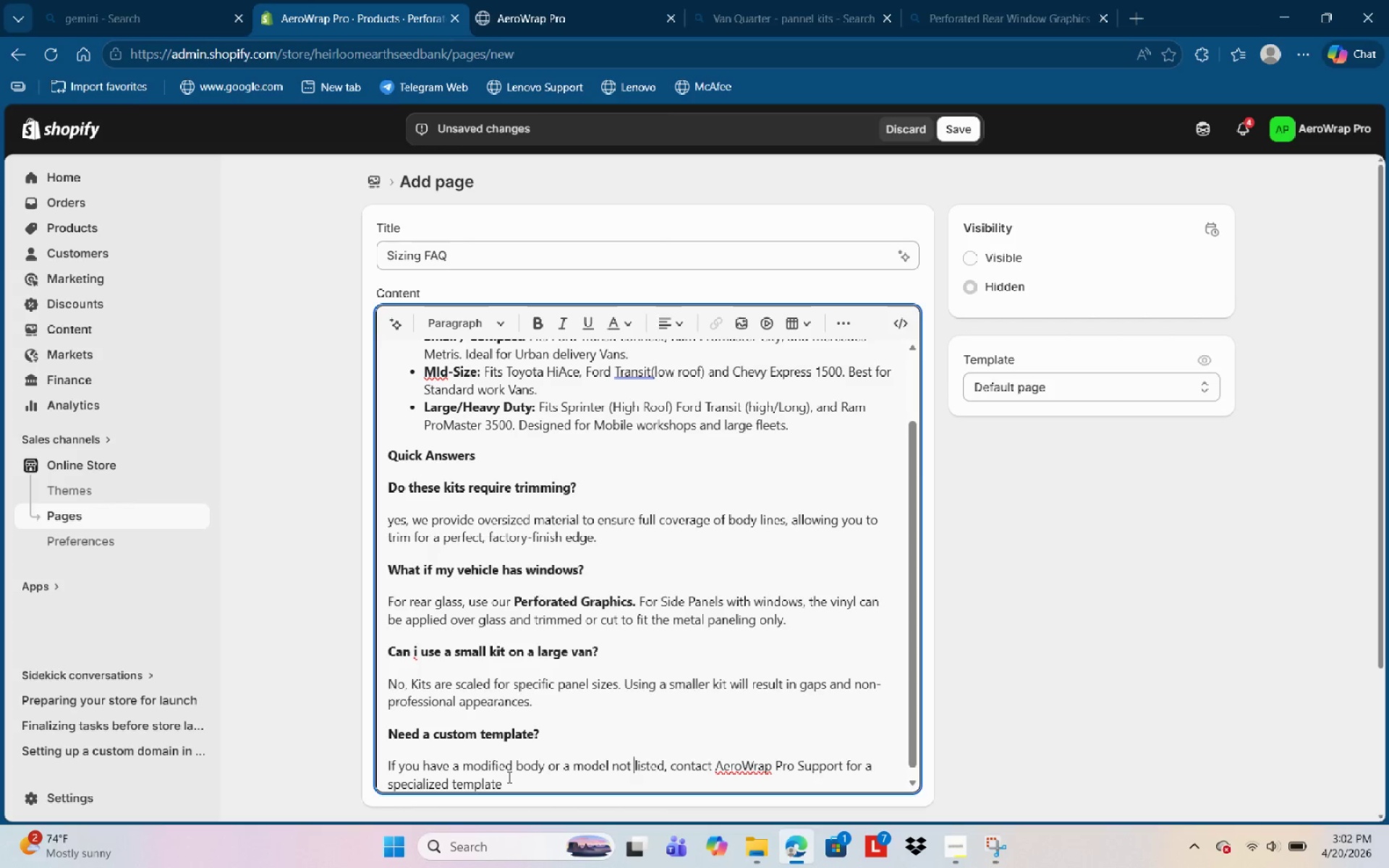 
key(Control+ArrowRight)
 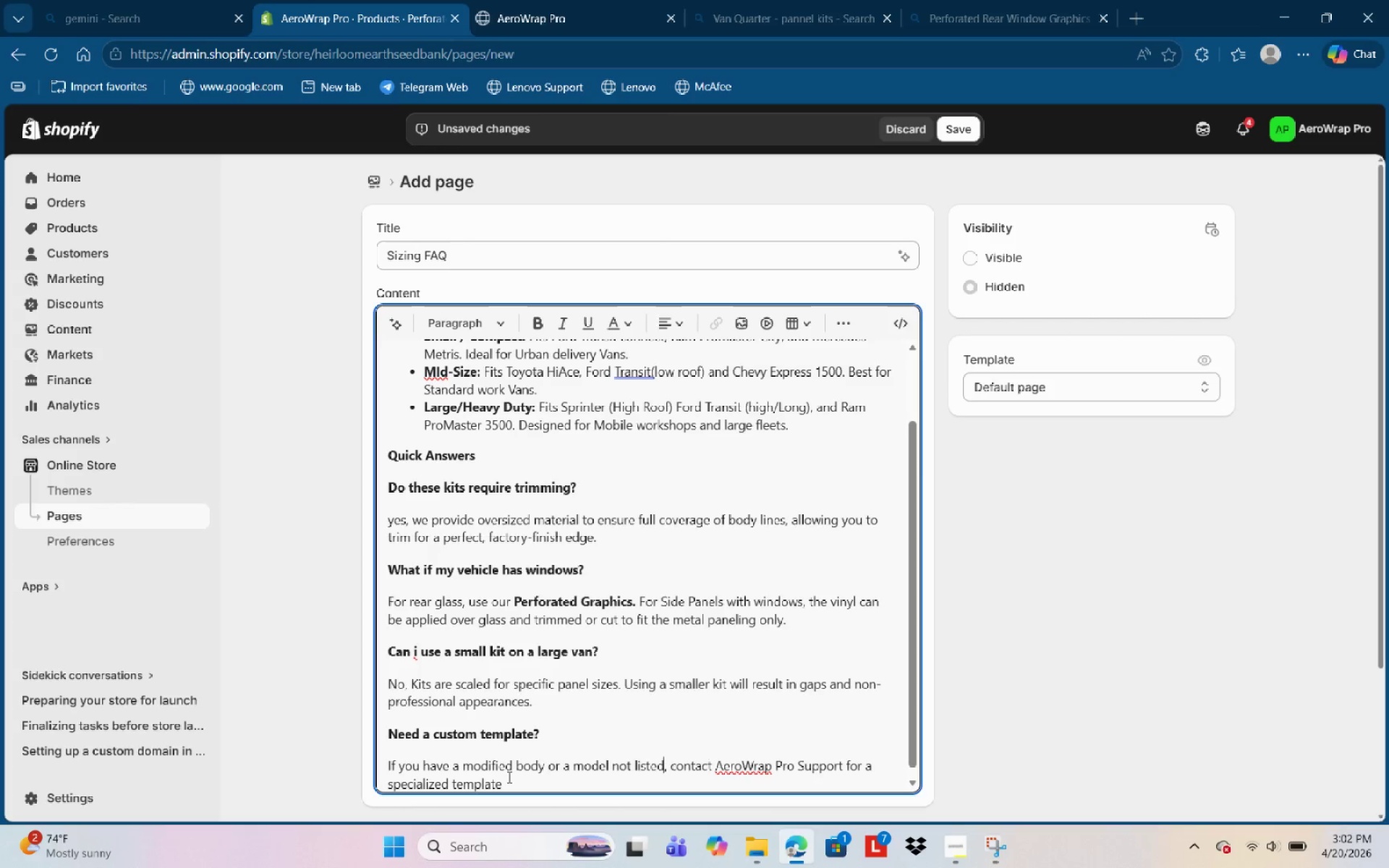 
key(Control+ArrowRight)
 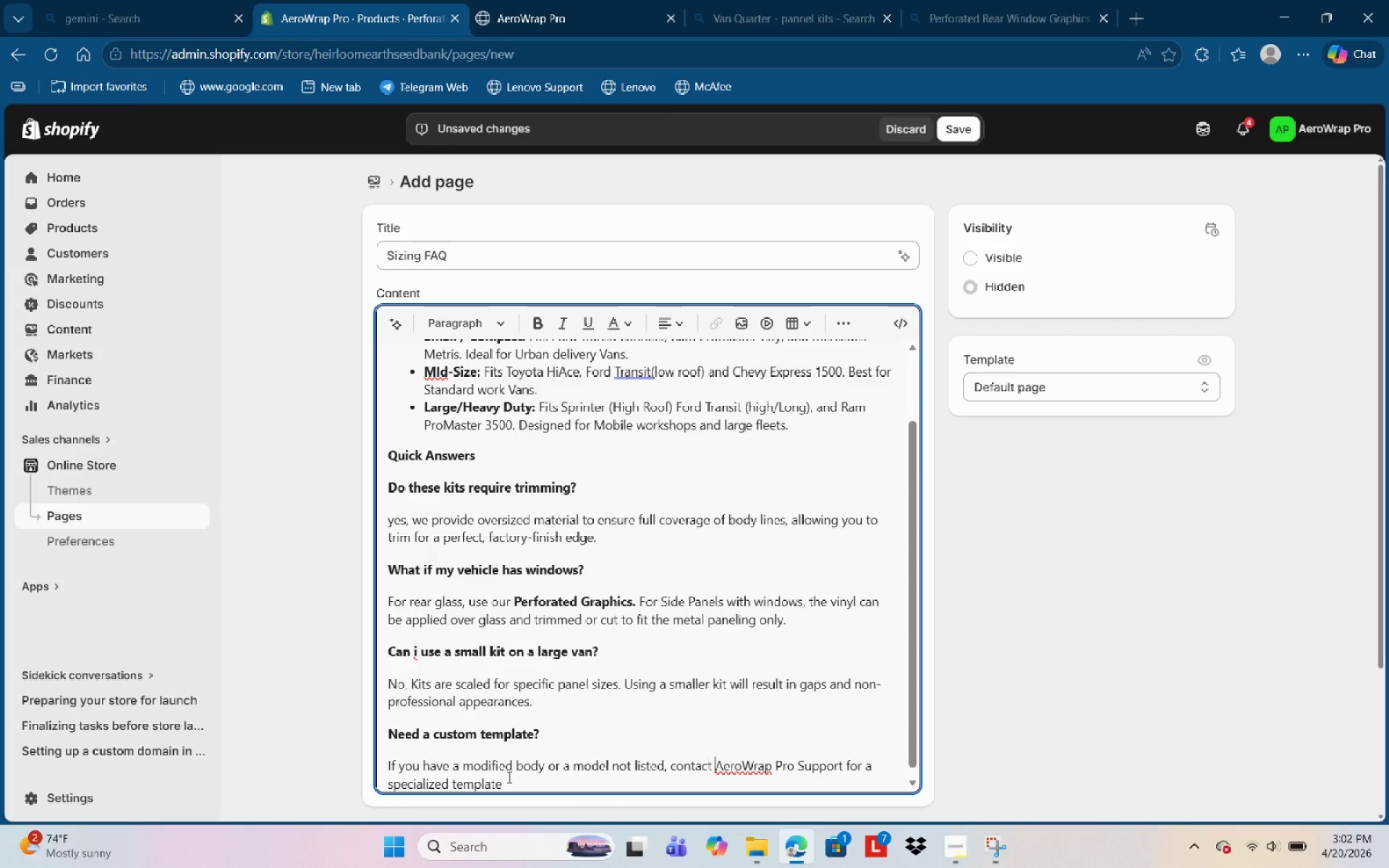 
key(Control+ArrowRight)
 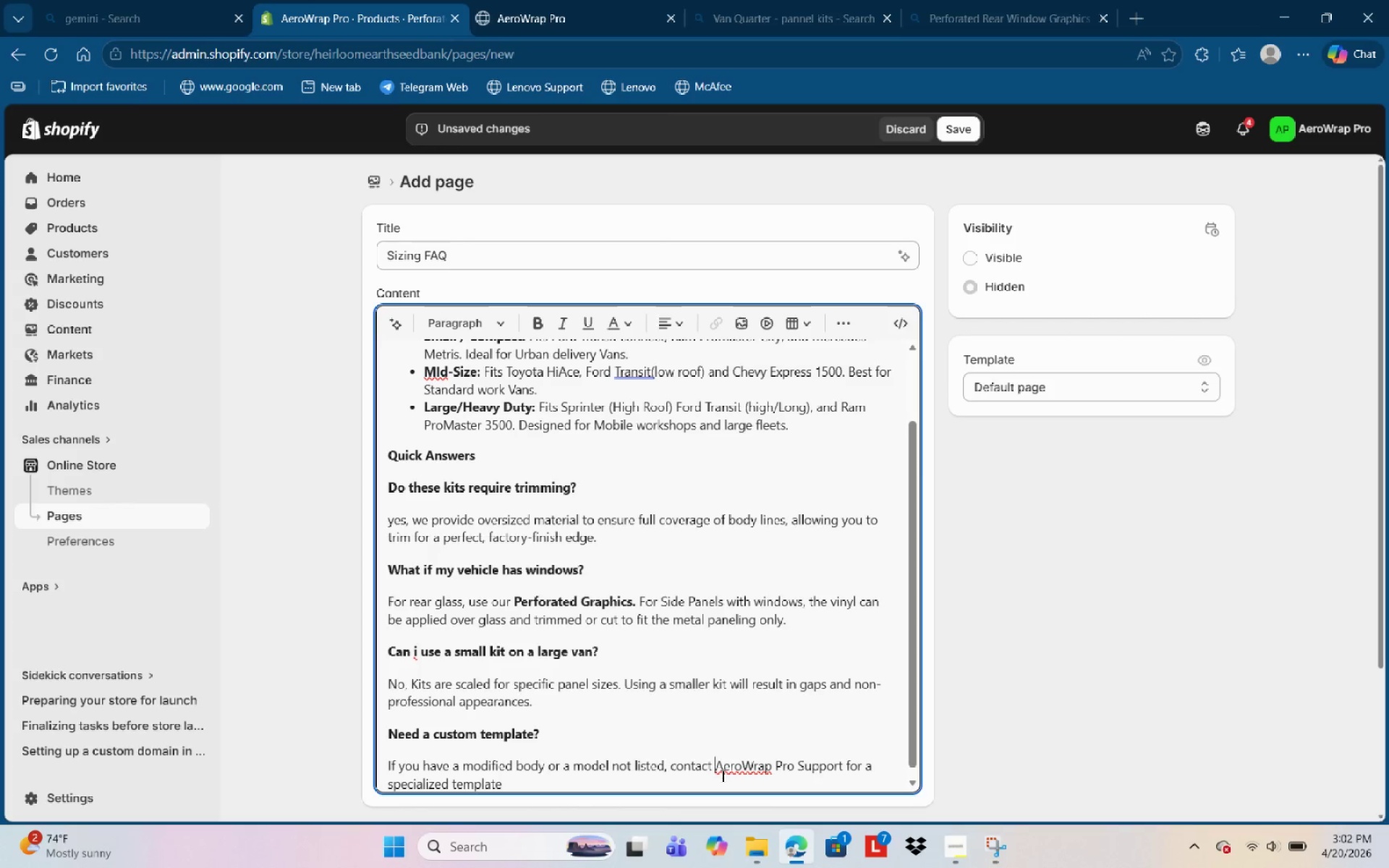 
left_click_drag(start_coordinate=[711, 762], to_coordinate=[846, 766])
 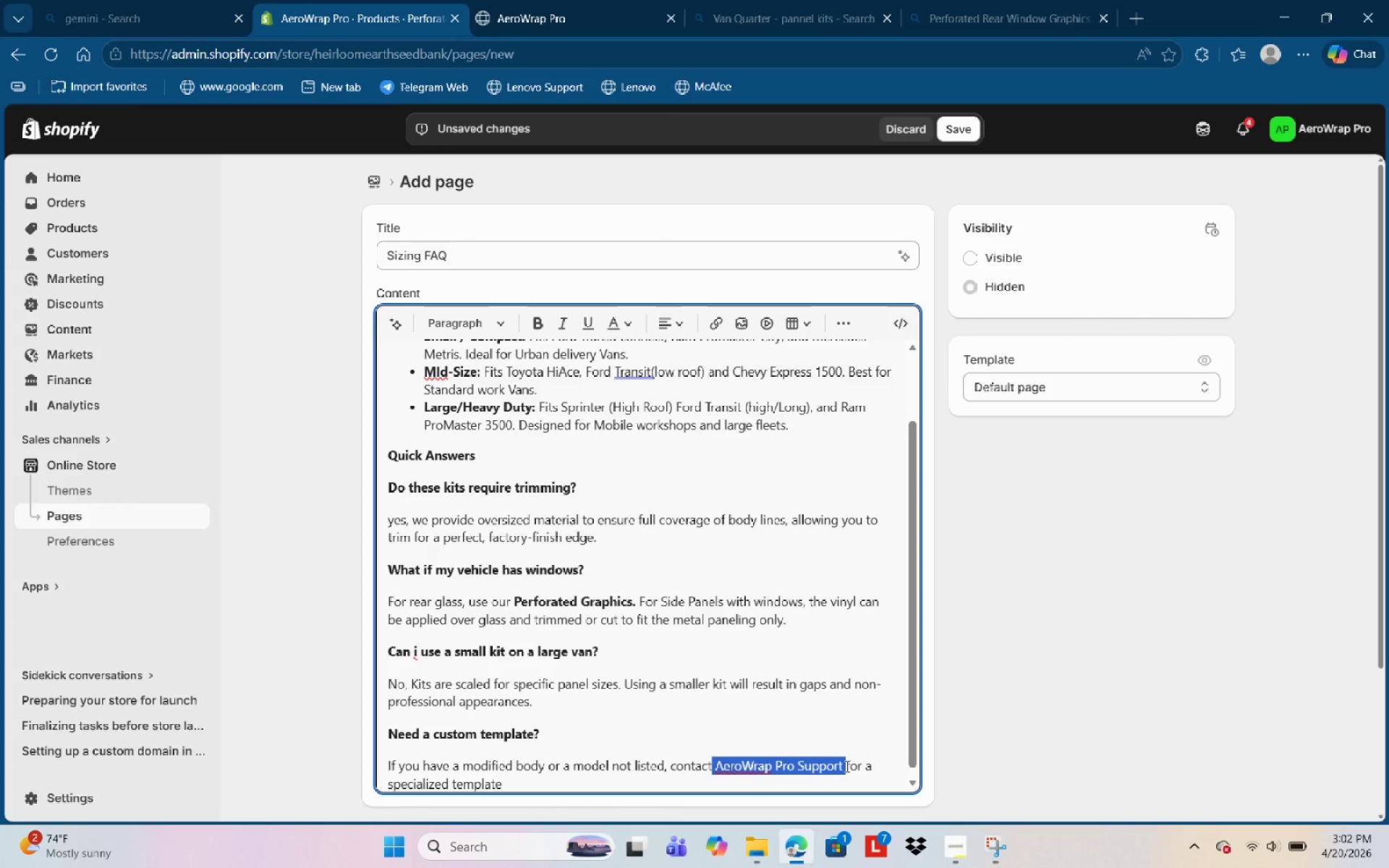 
key(Control+B)
 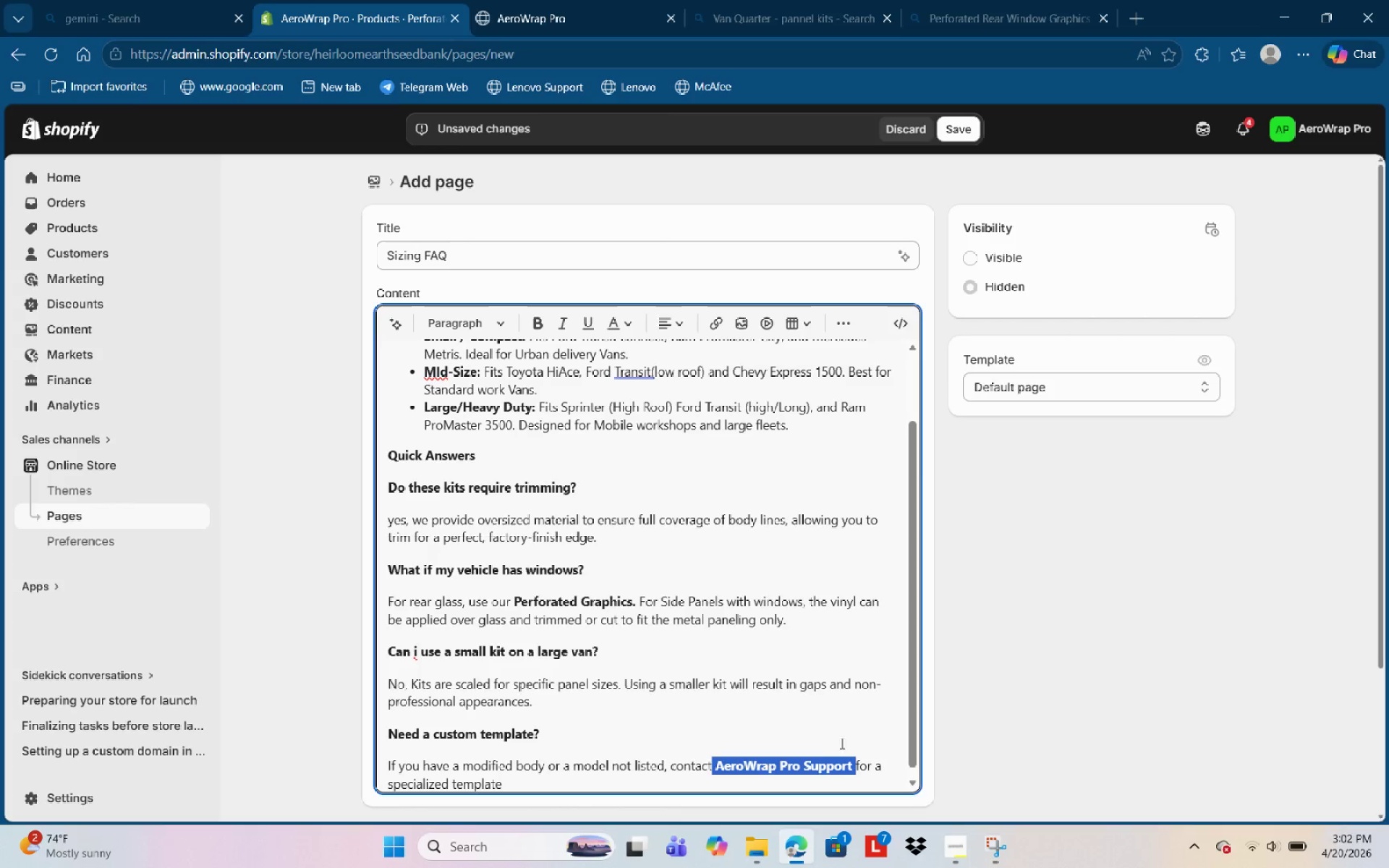 
left_click([836, 741])
 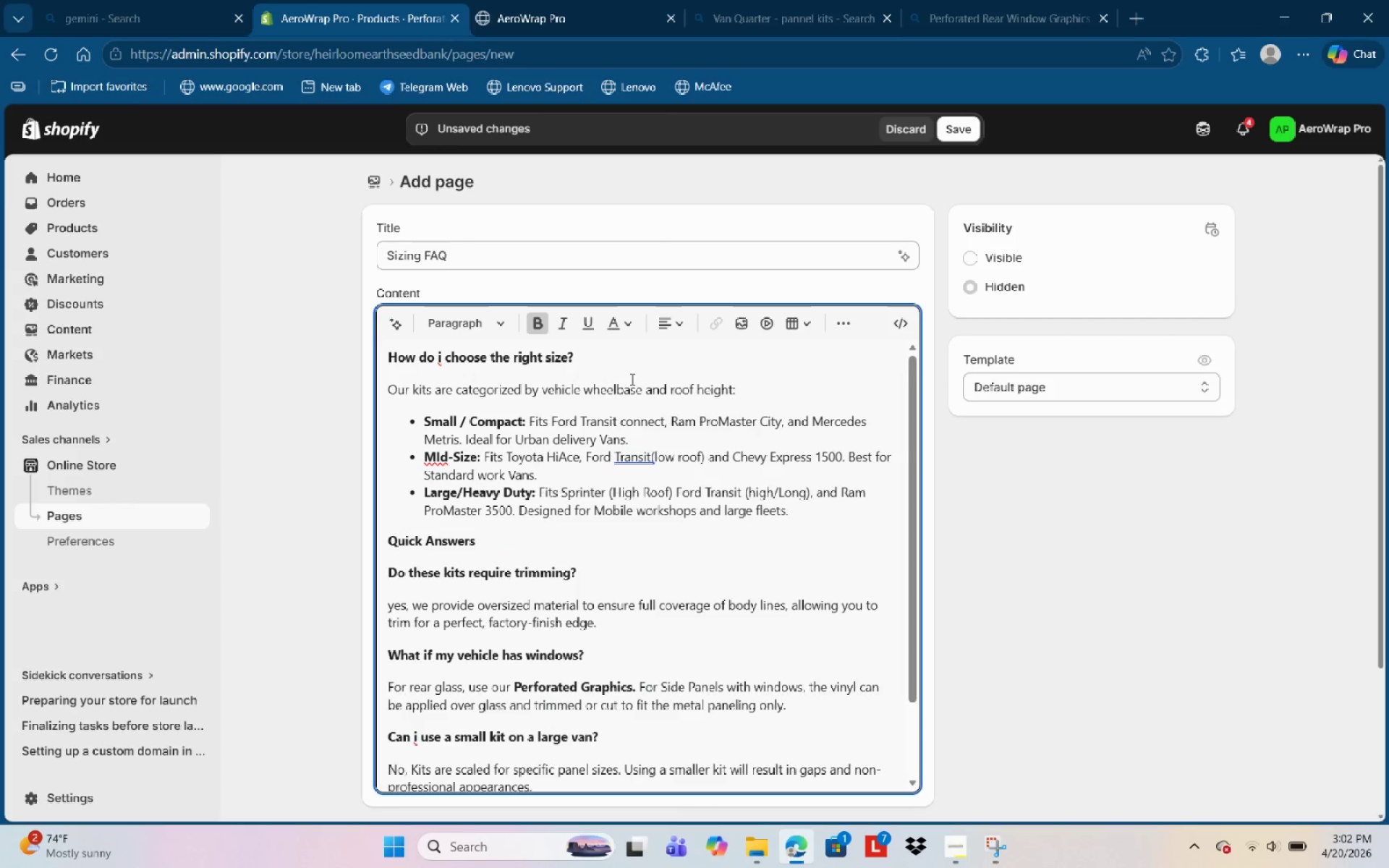 
wait(5.27)
 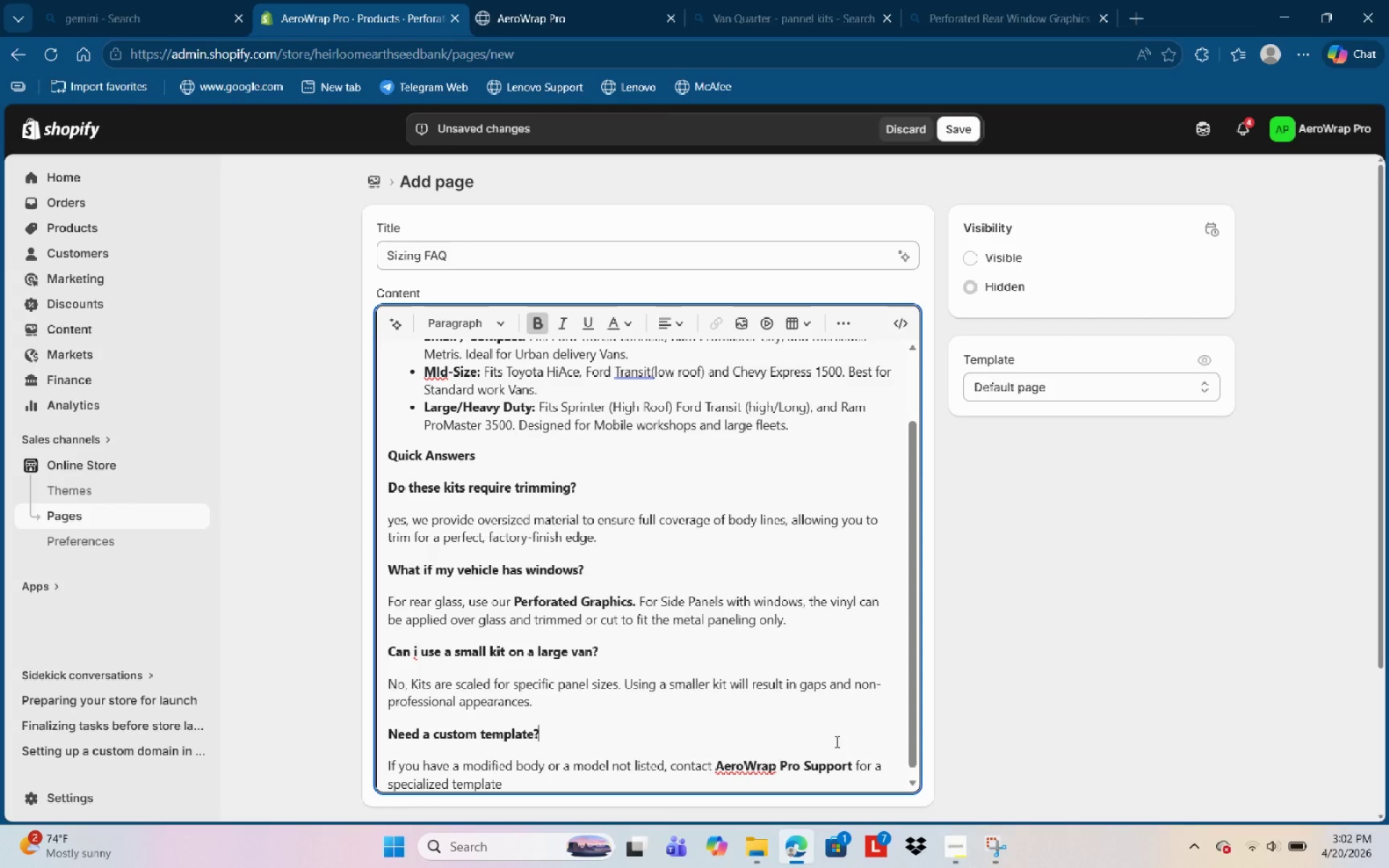 
left_click([428, 457])
 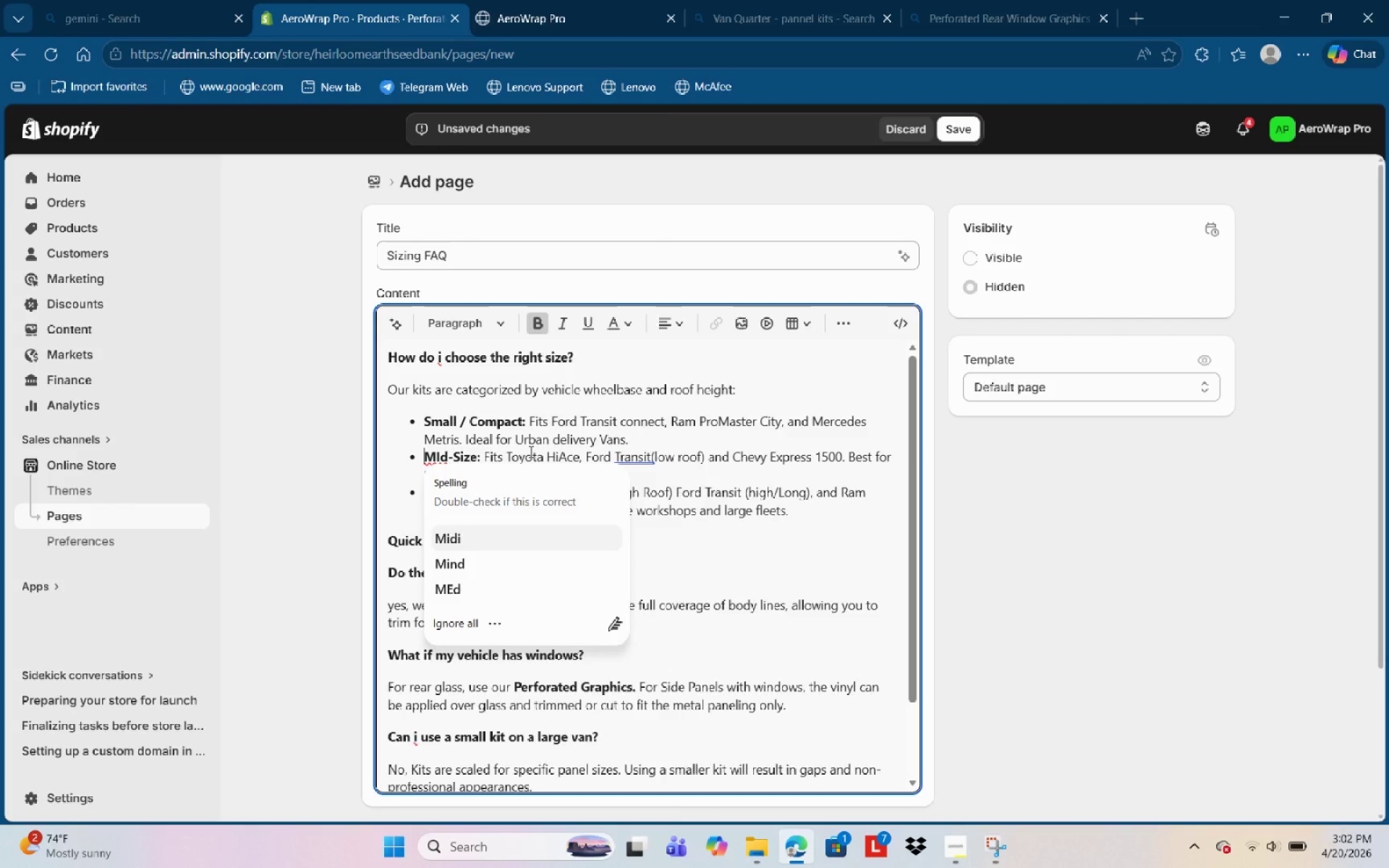 
double_click([498, 443])
 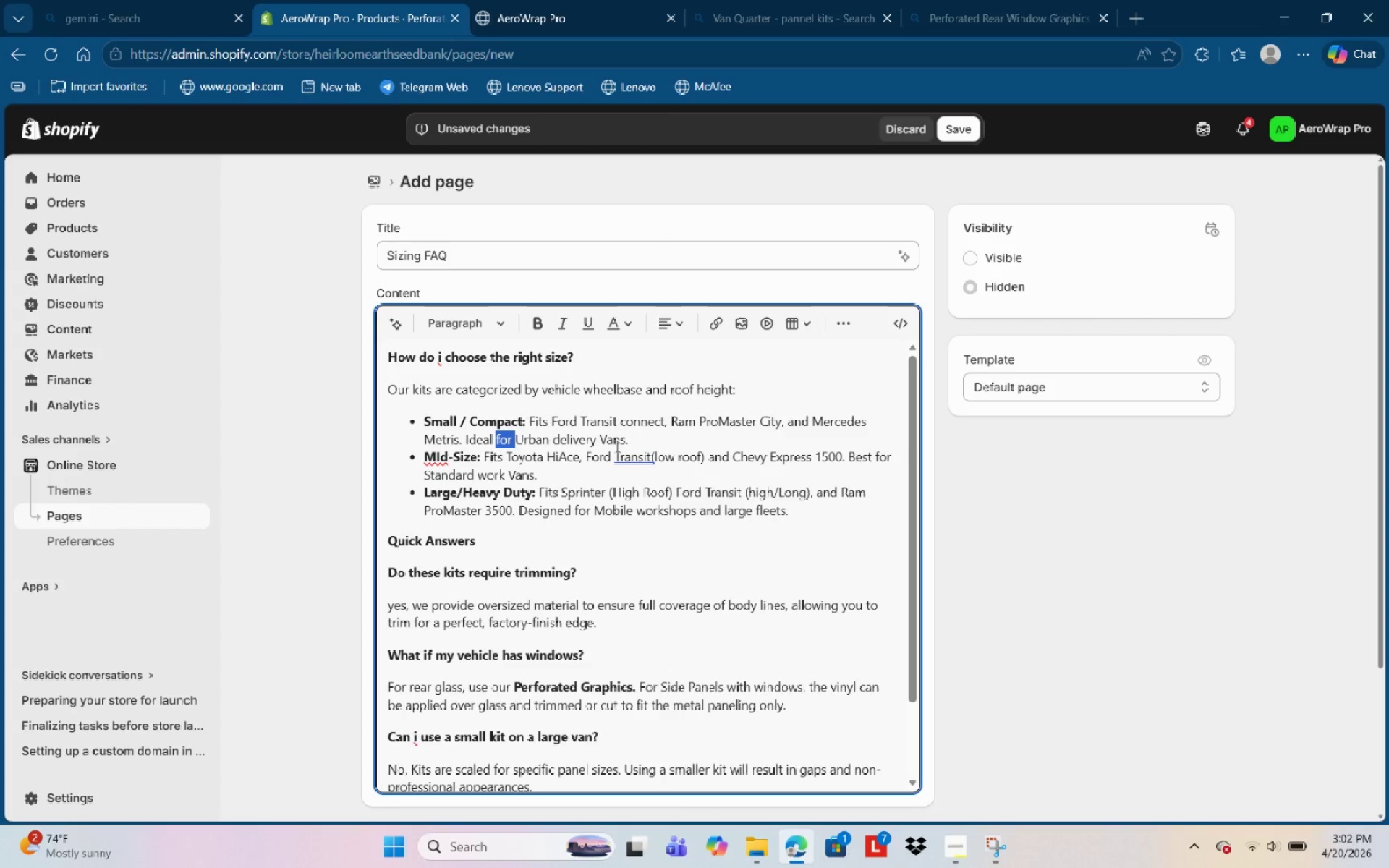 
left_click([645, 459])
 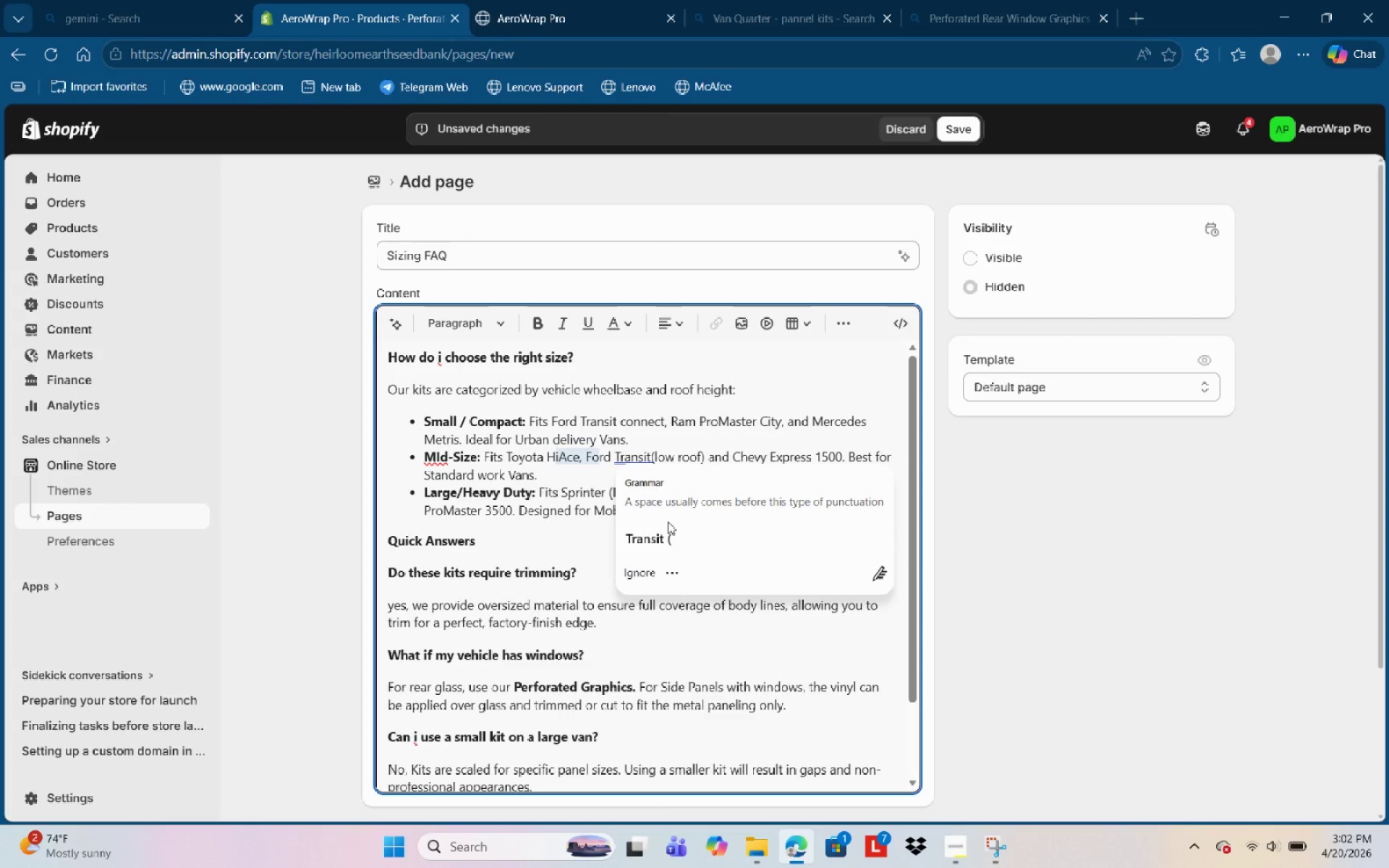 
left_click([667, 539])
 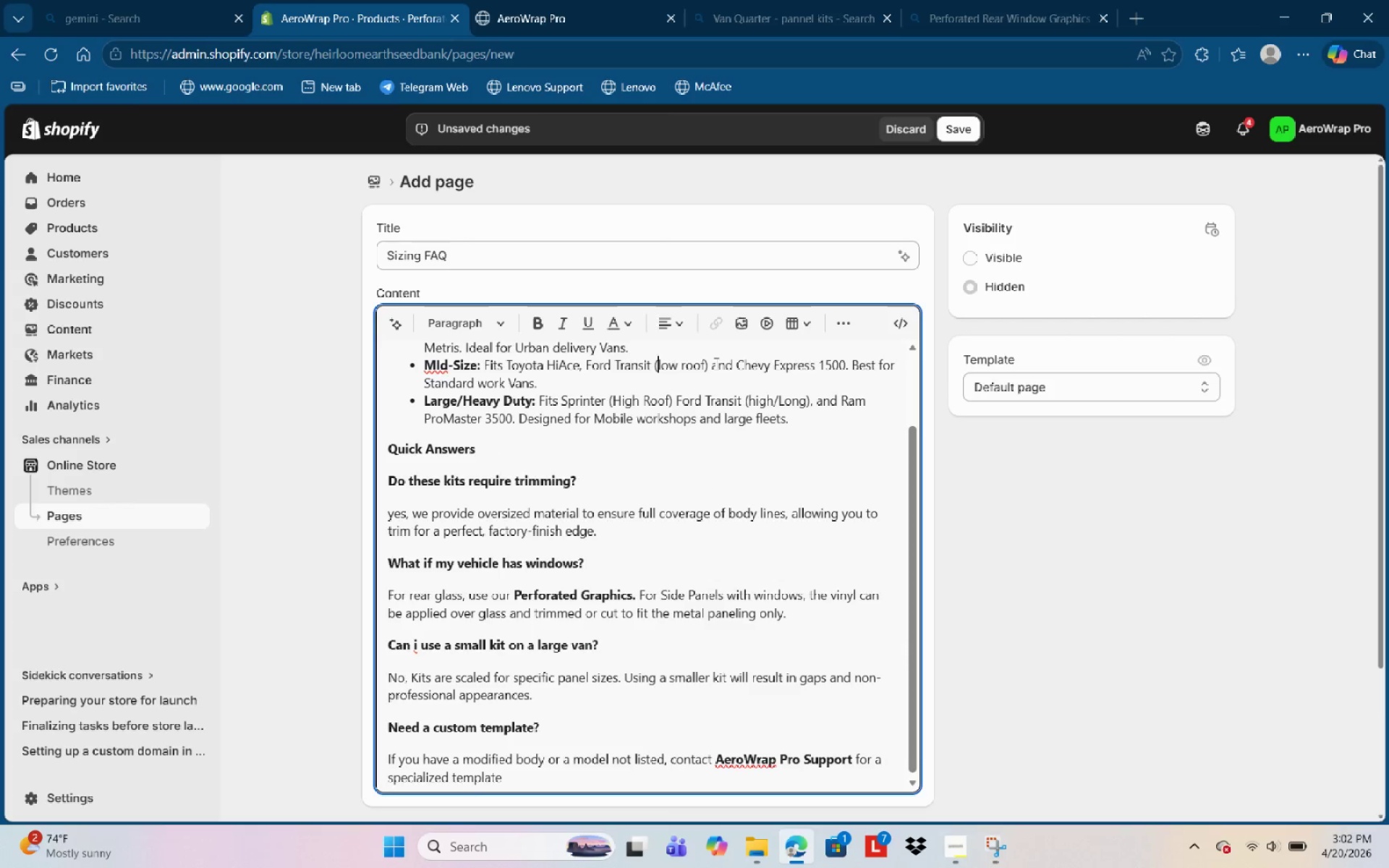 
wait(6.08)
 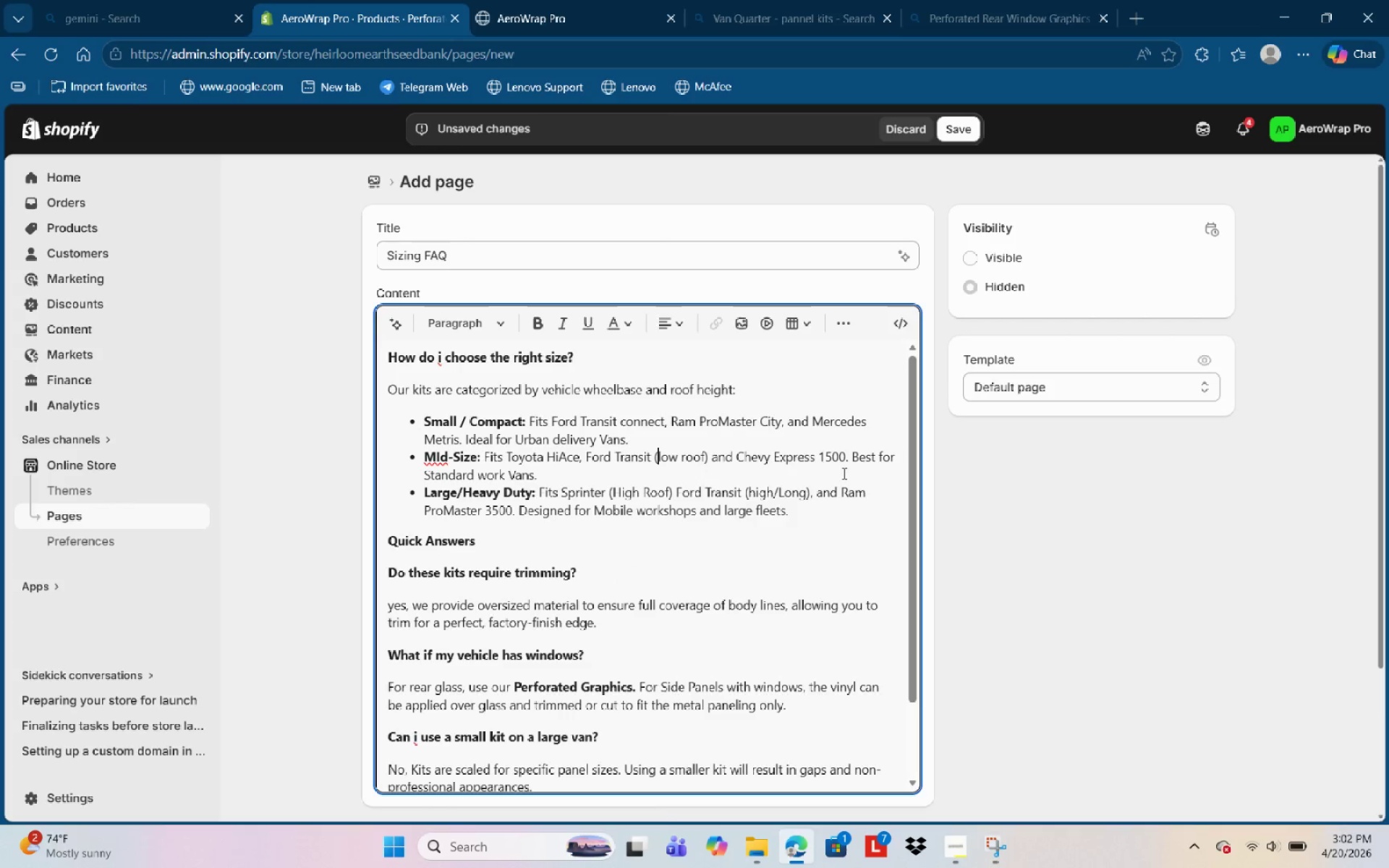 
left_click([947, 141])
 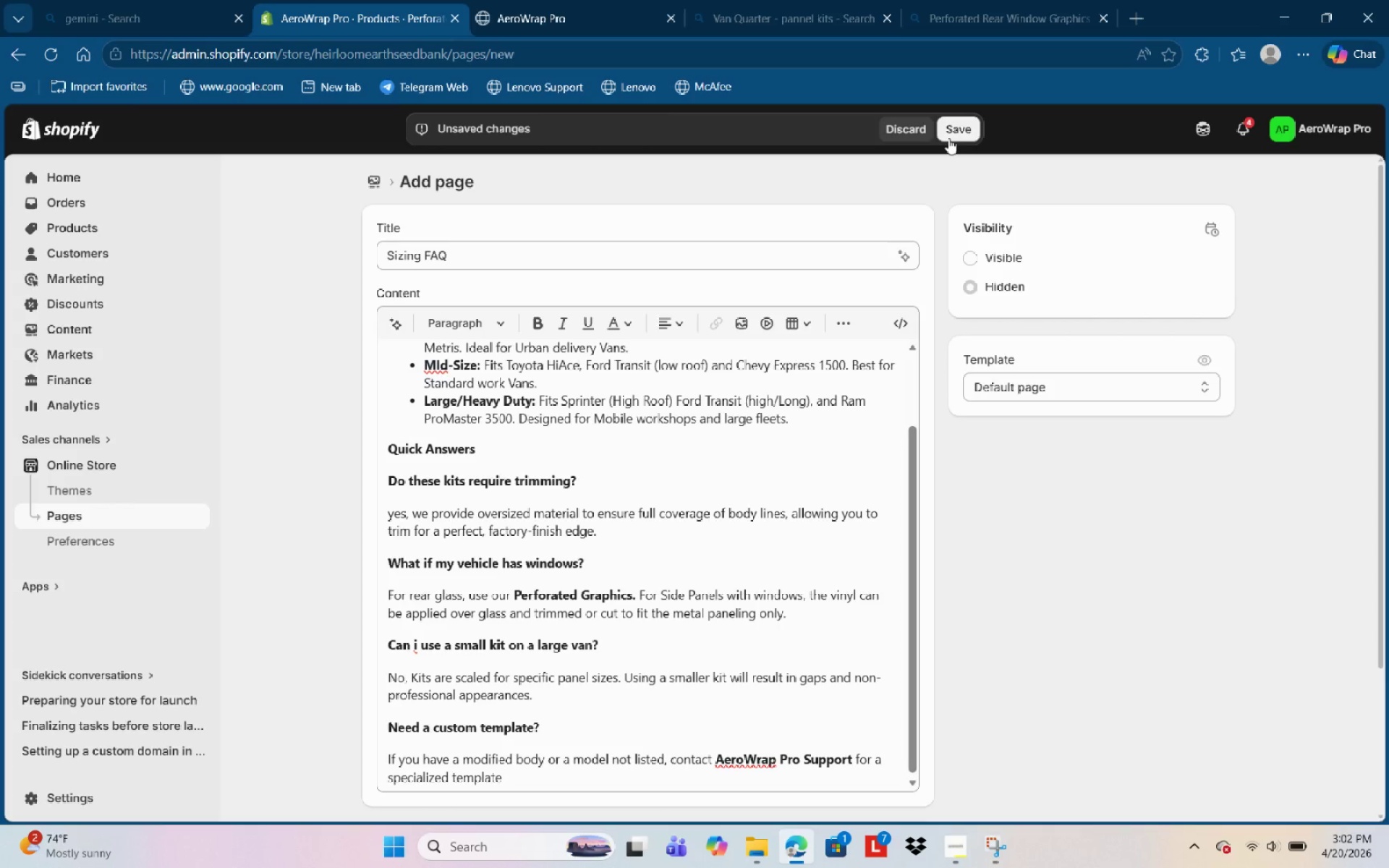 
left_click([950, 131])
 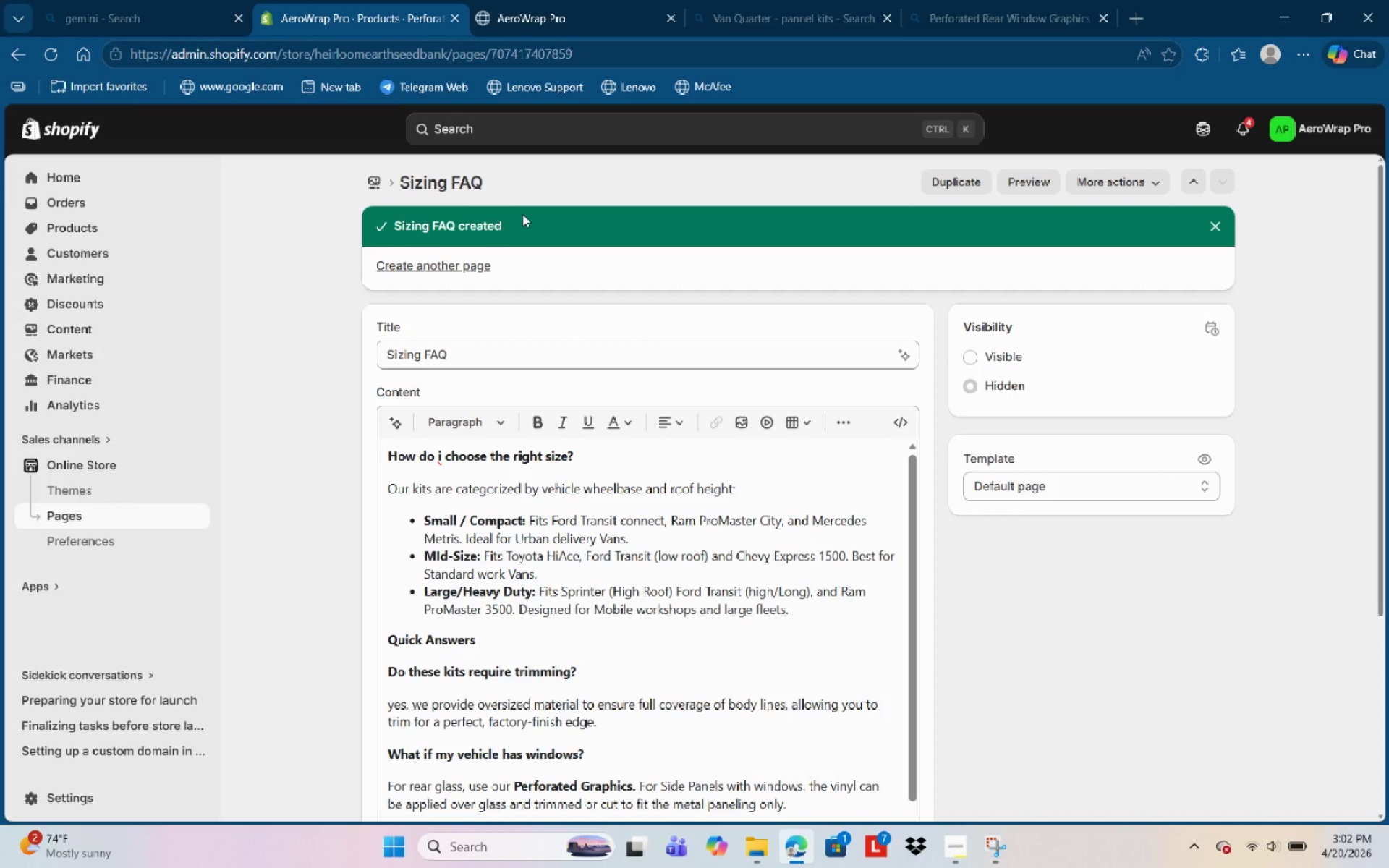 
wait(6.2)
 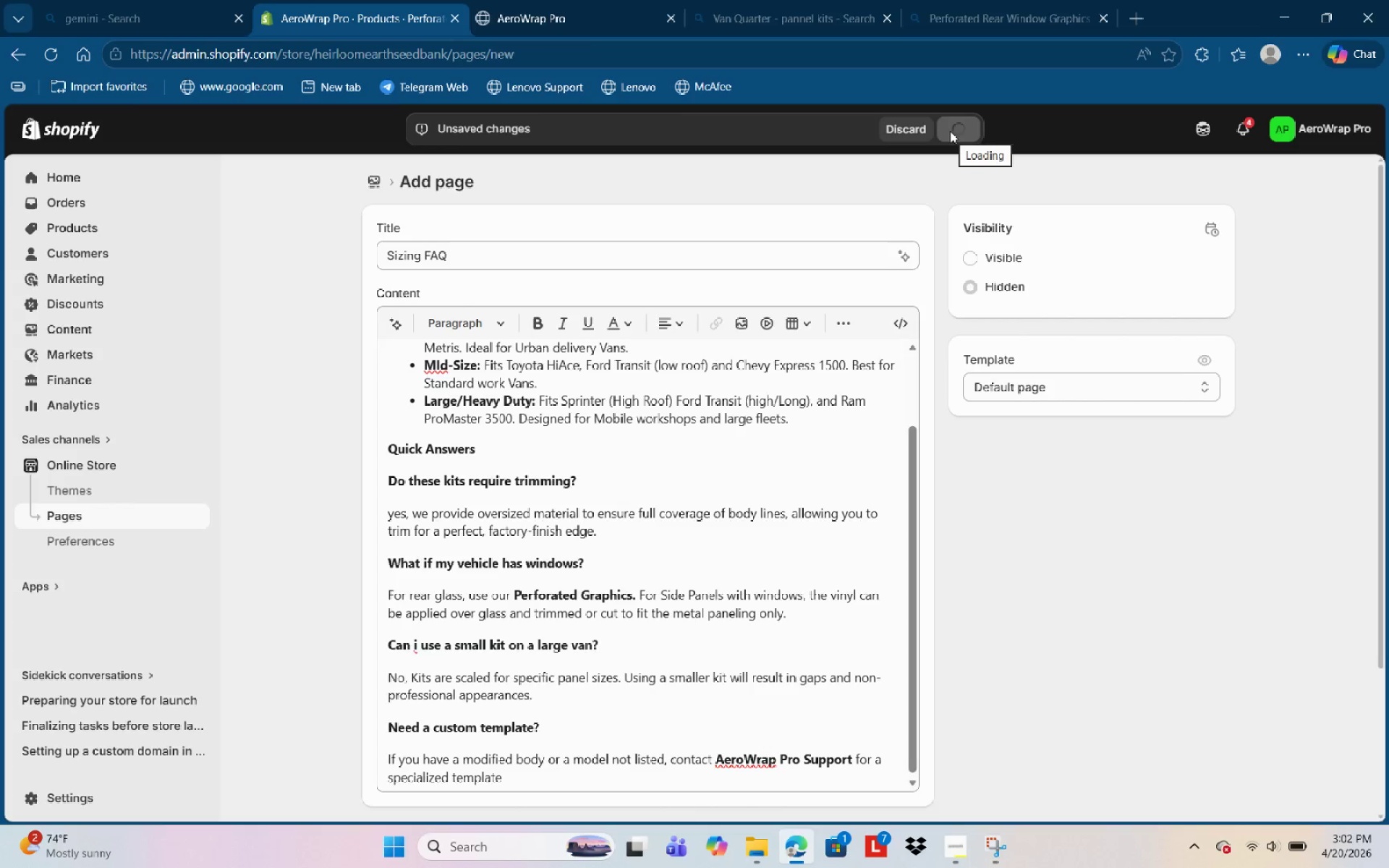 
left_click([172, 230])
 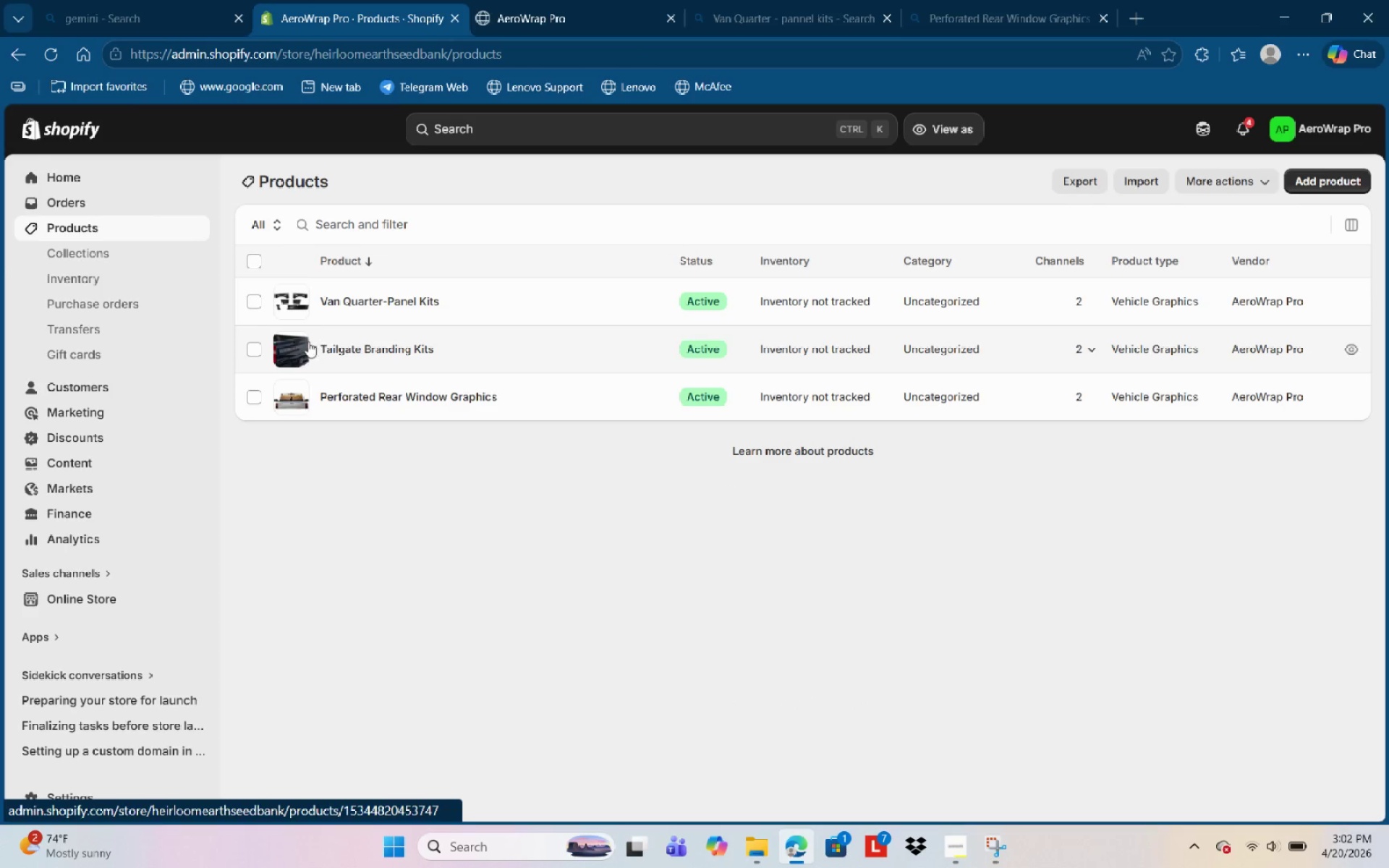 
wait(8.73)
 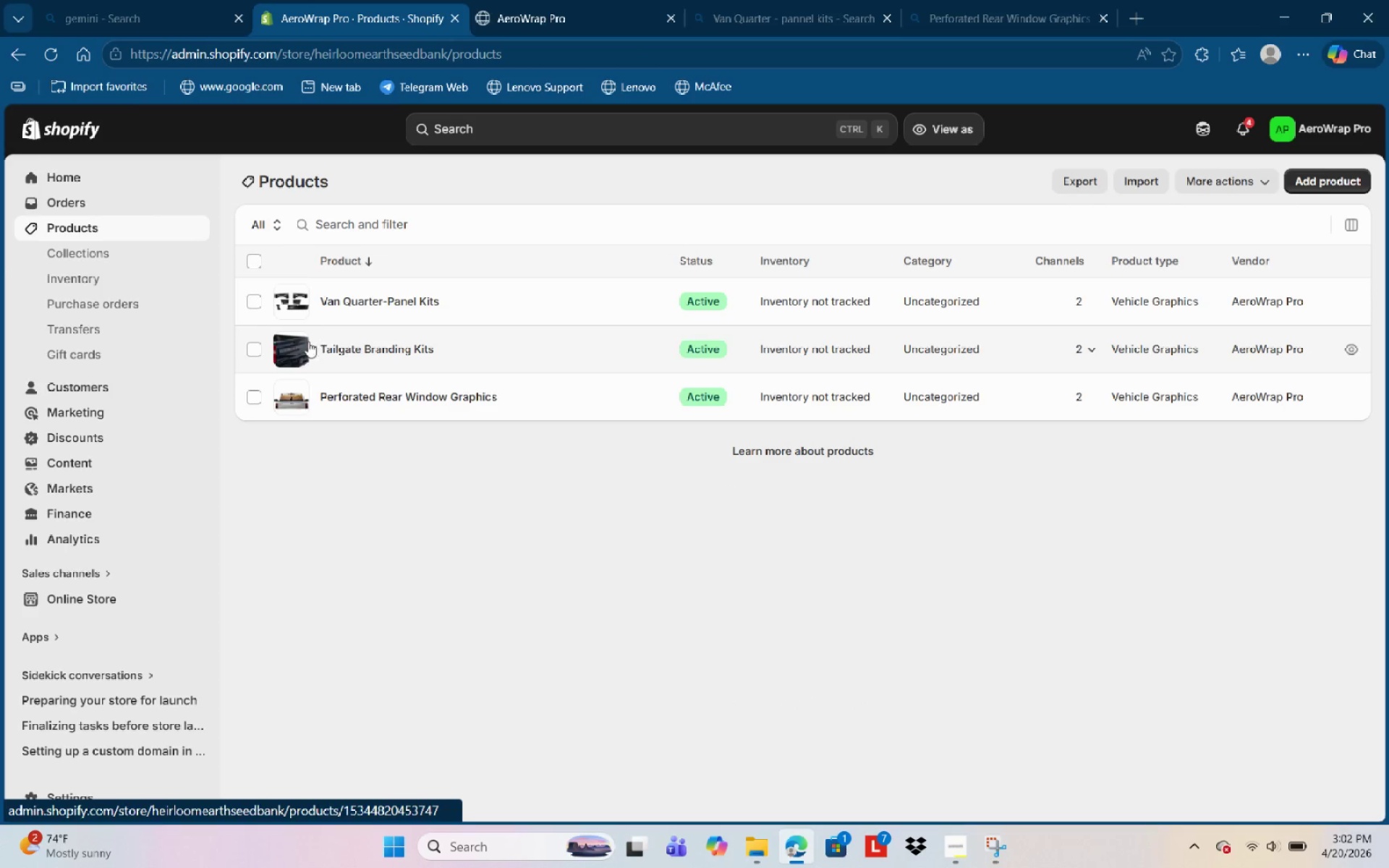 
left_click([104, 605])
 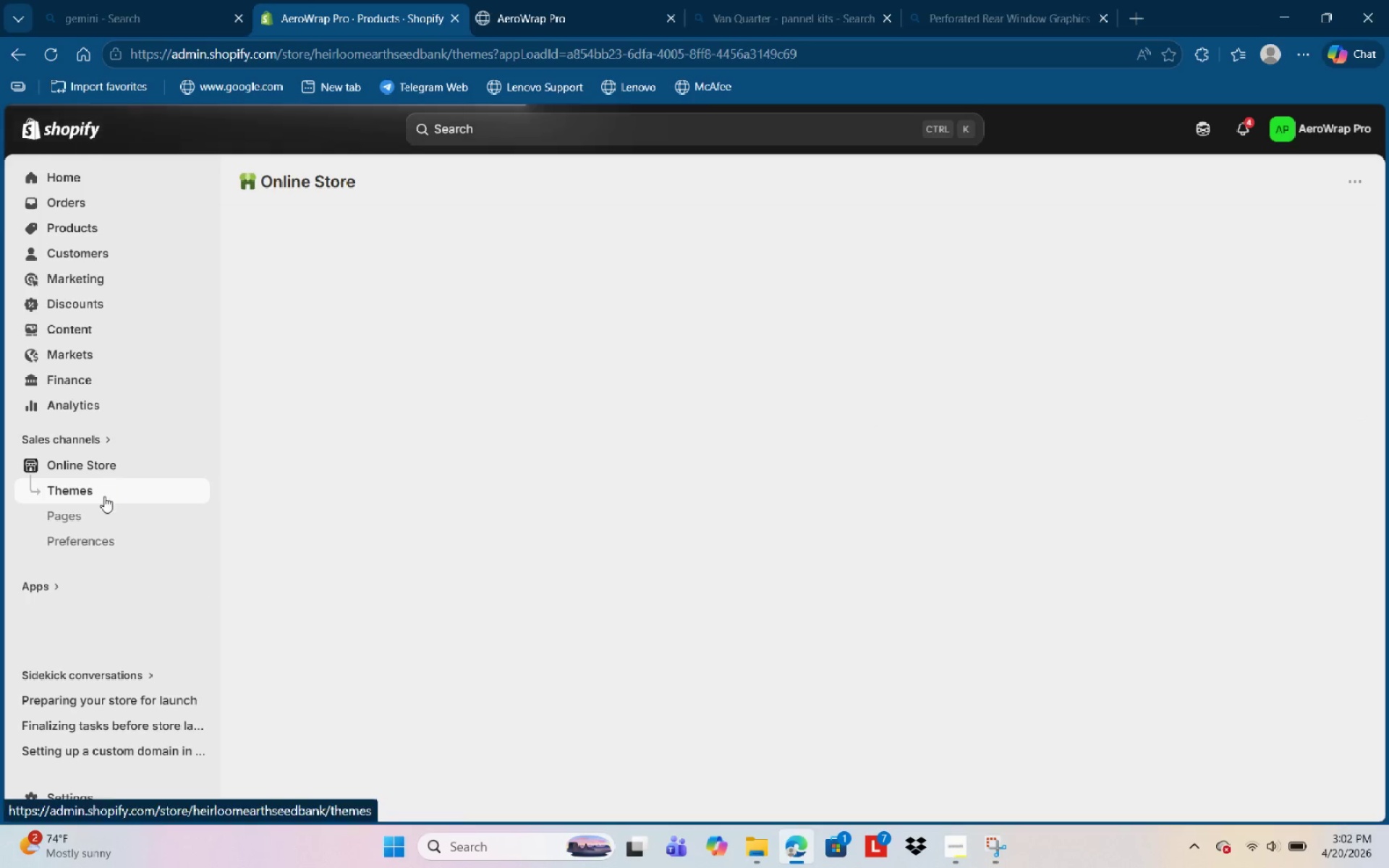 
left_click([100, 516])
 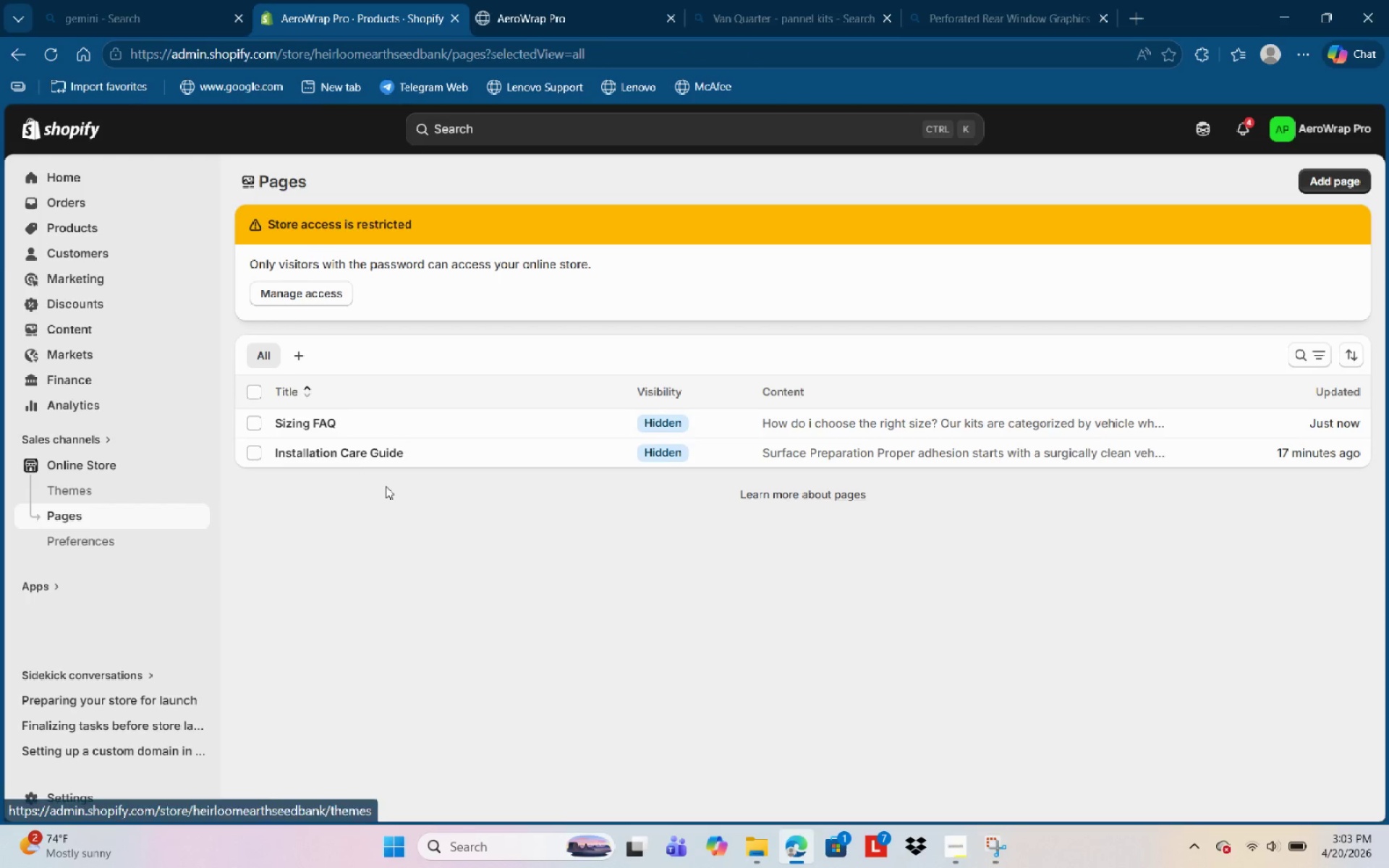 
left_click([353, 434])
 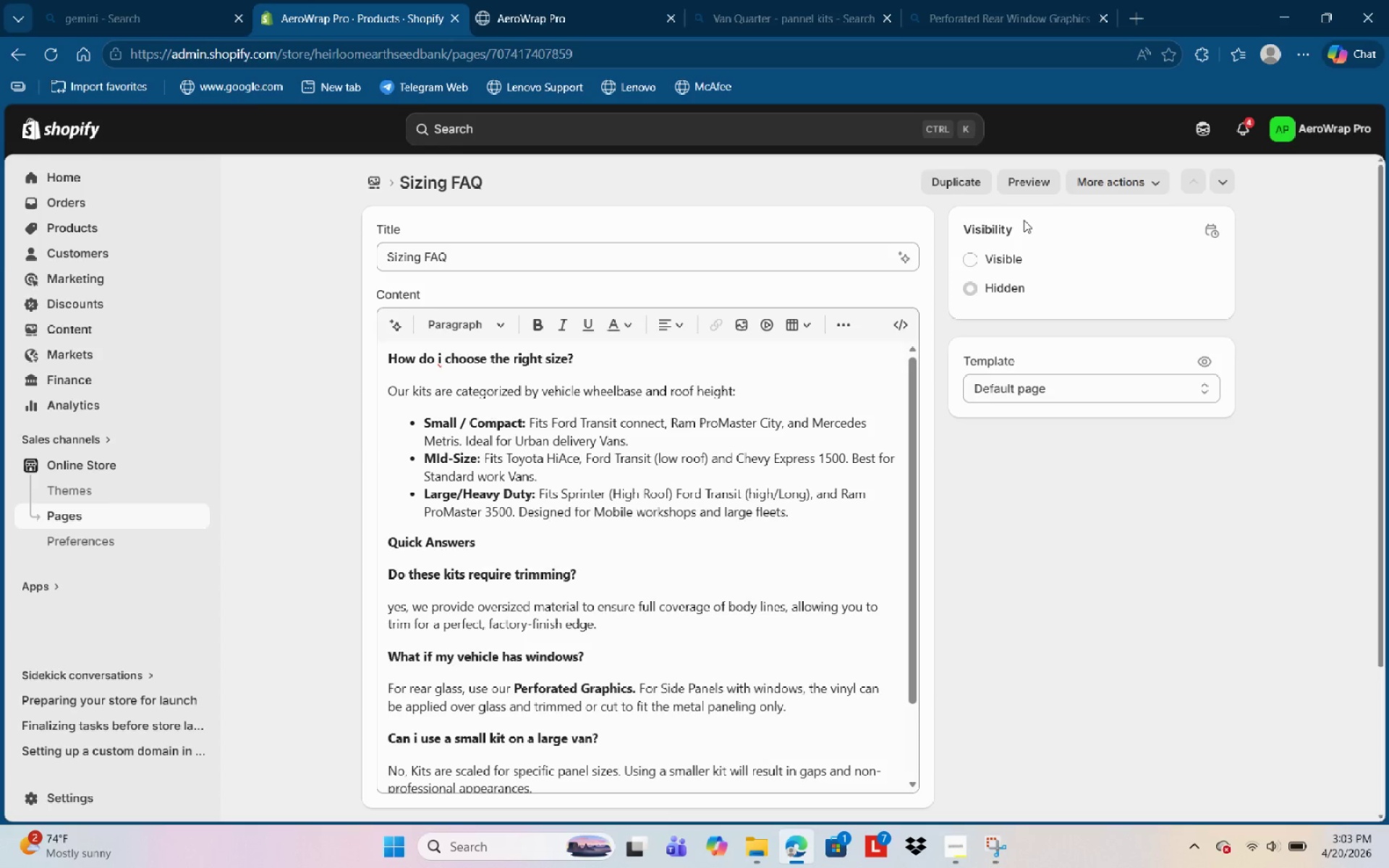 
left_click([974, 259])
 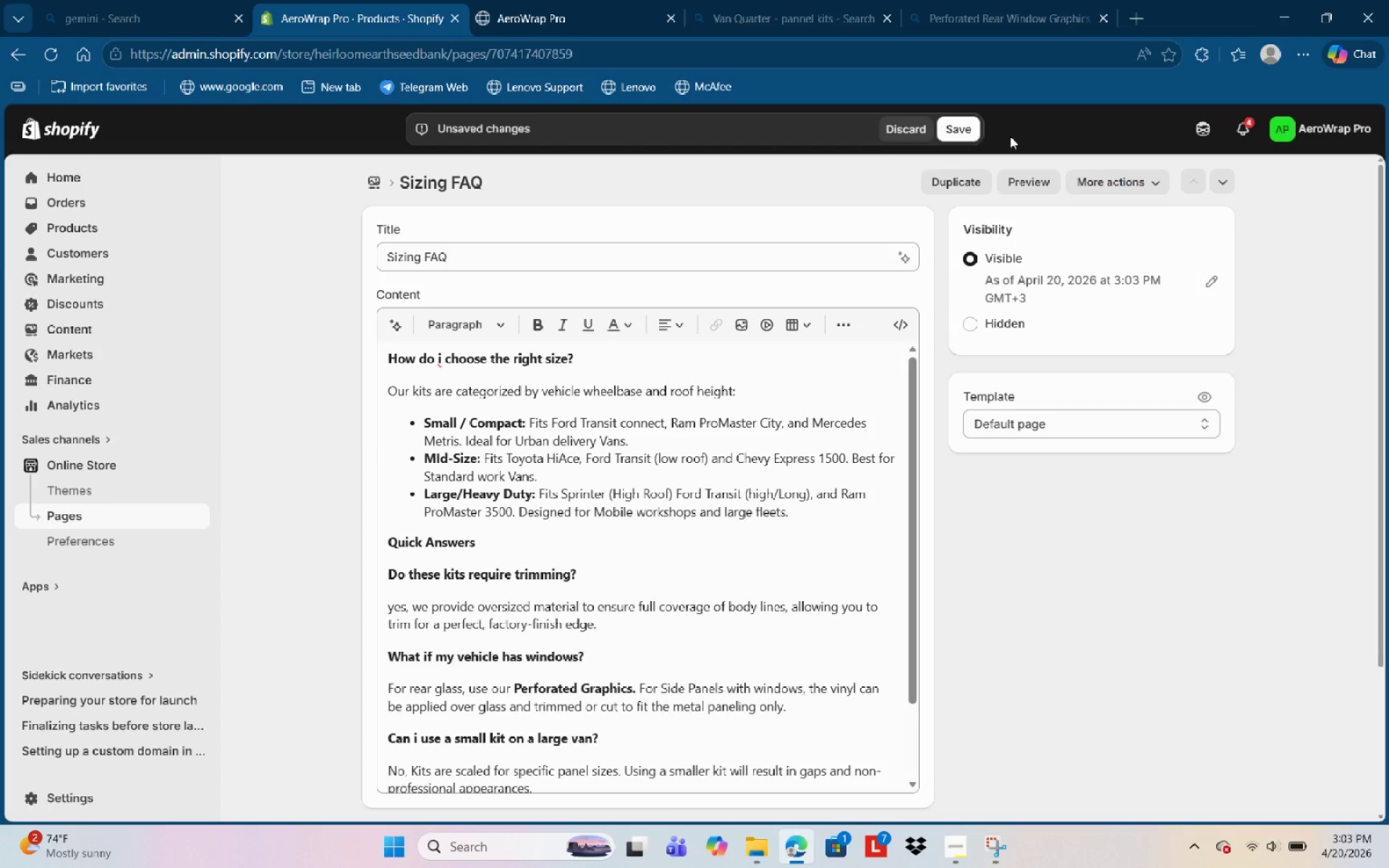 
left_click([959, 133])
 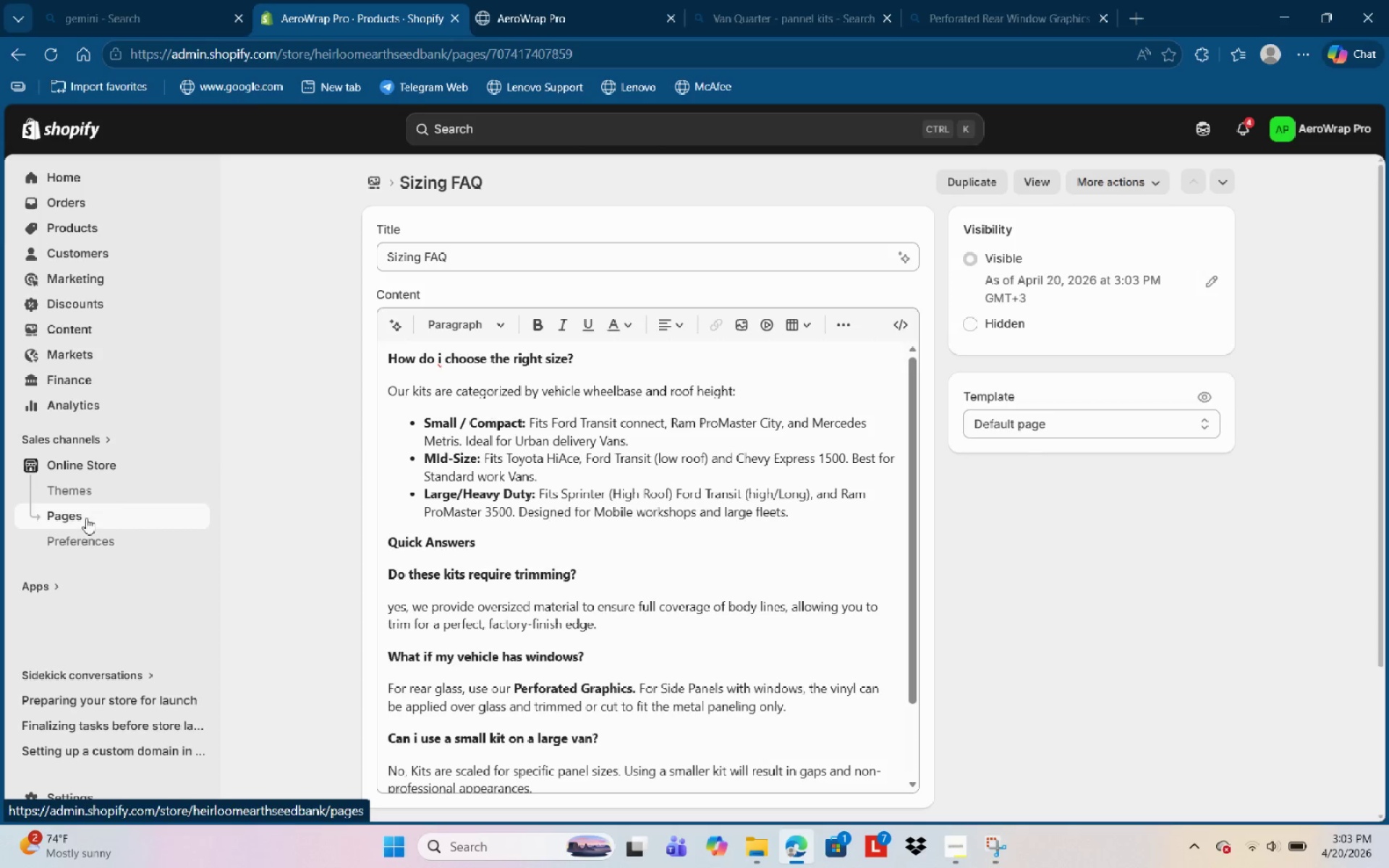 
left_click([79, 522])
 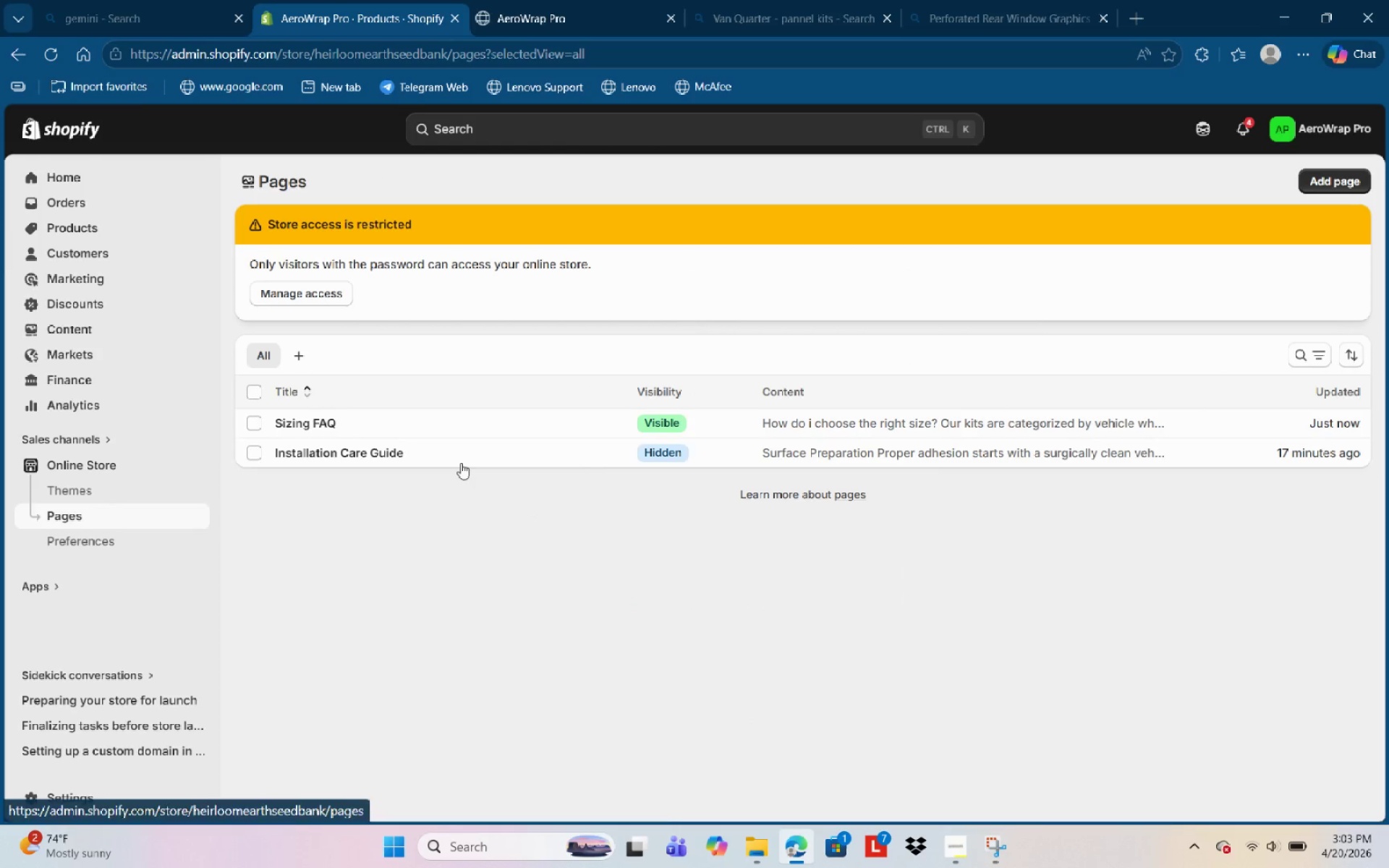 
left_click([478, 458])
 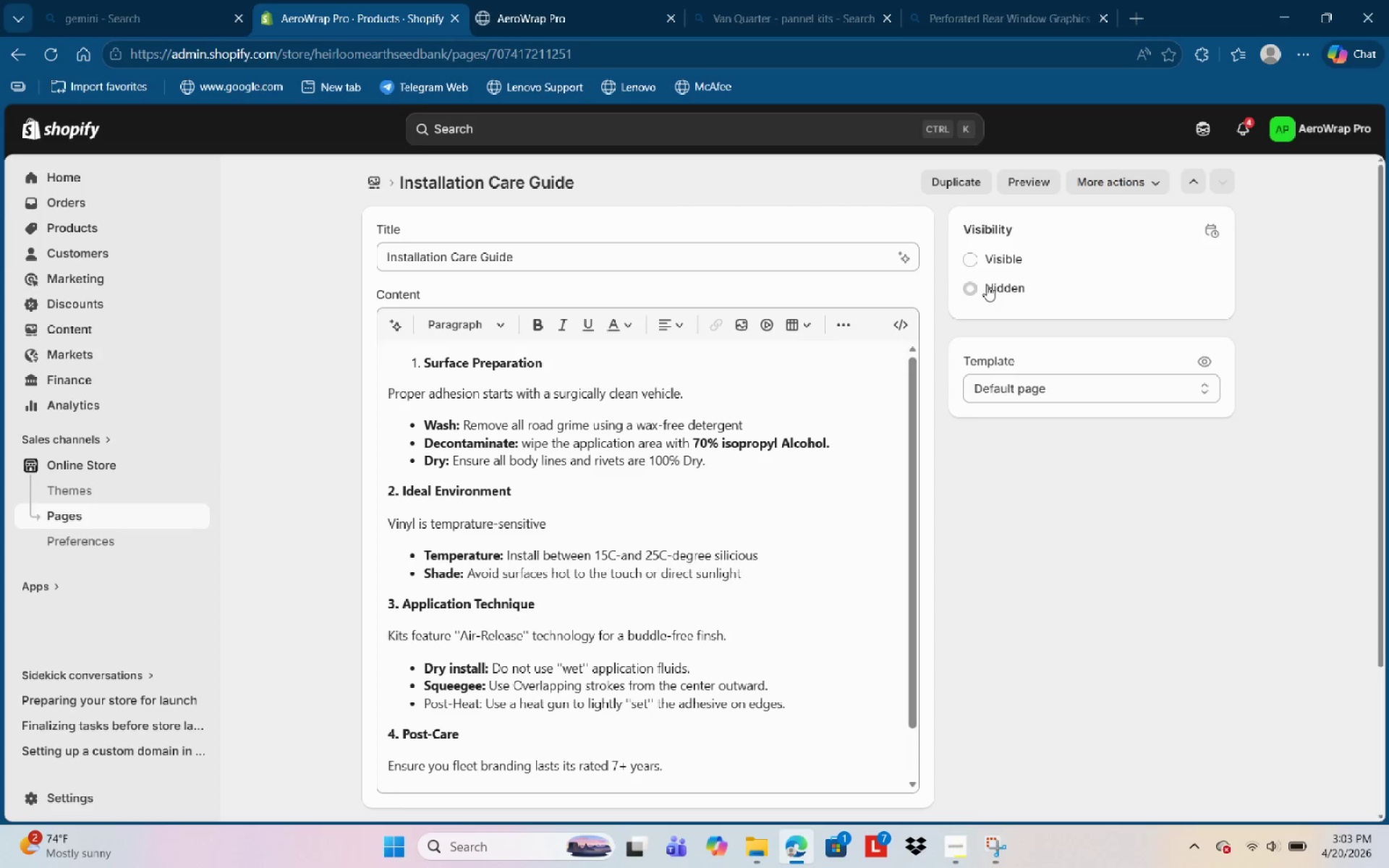 
left_click([1000, 268])
 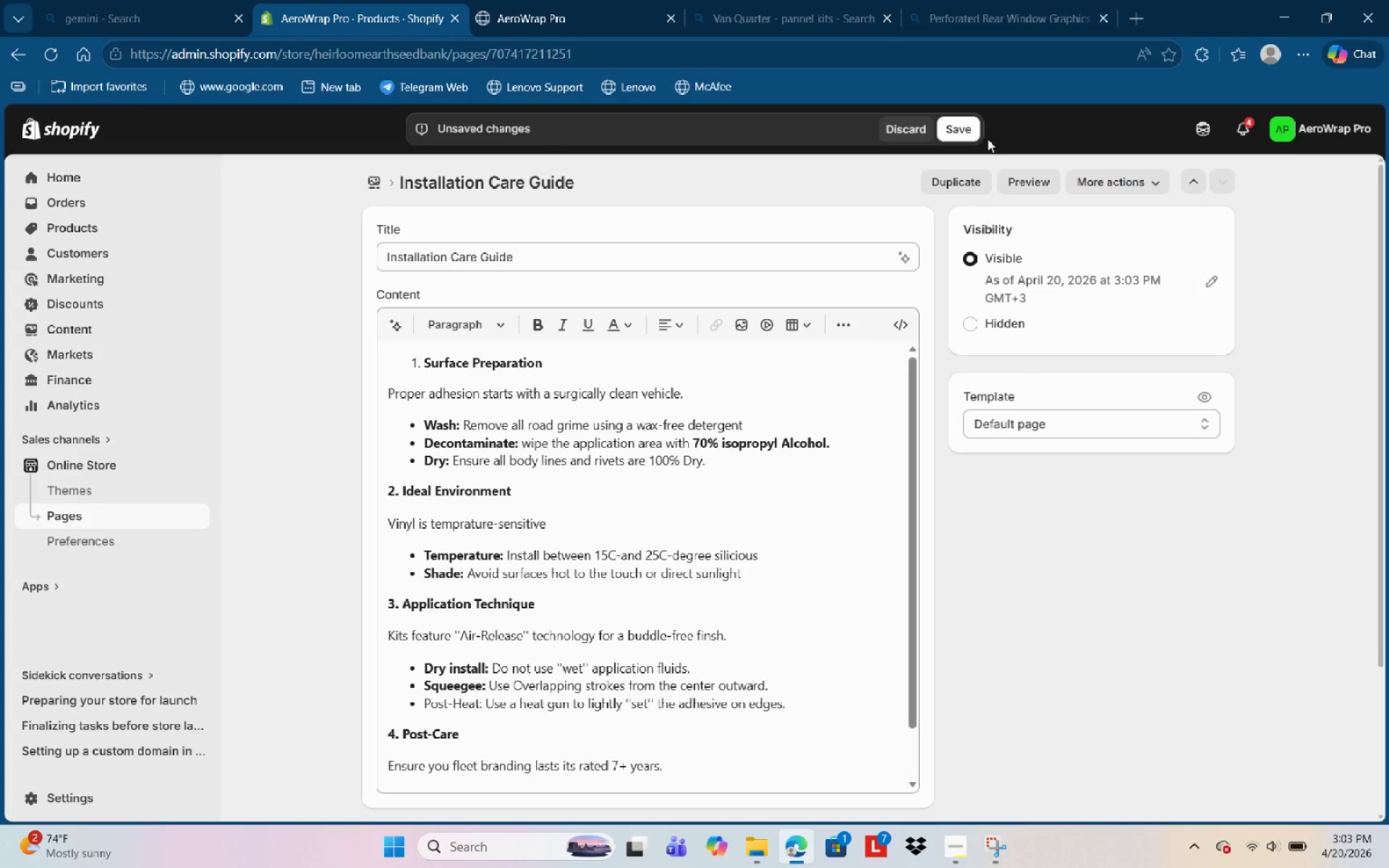 
left_click([976, 134])
 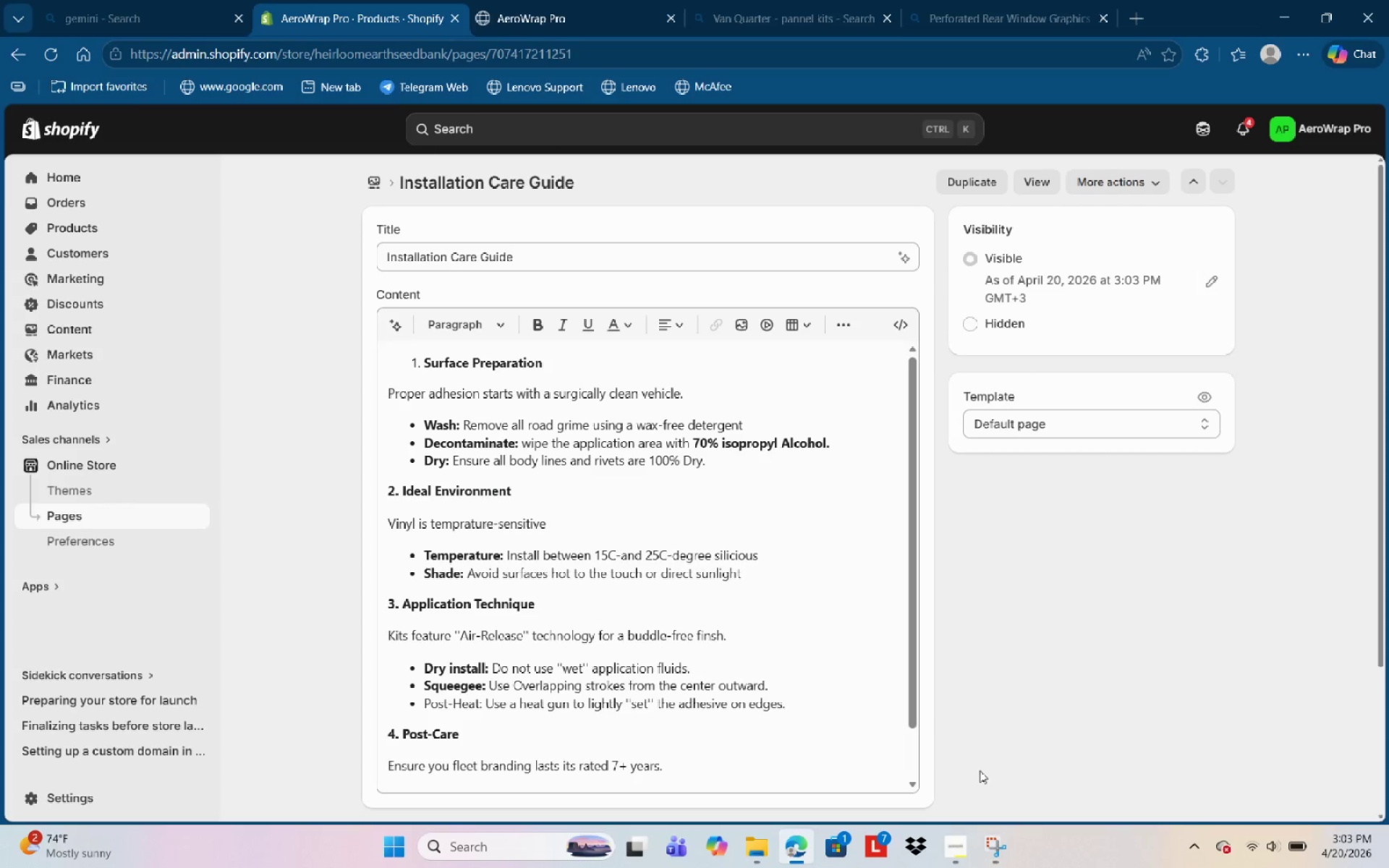 
left_click([960, 865])